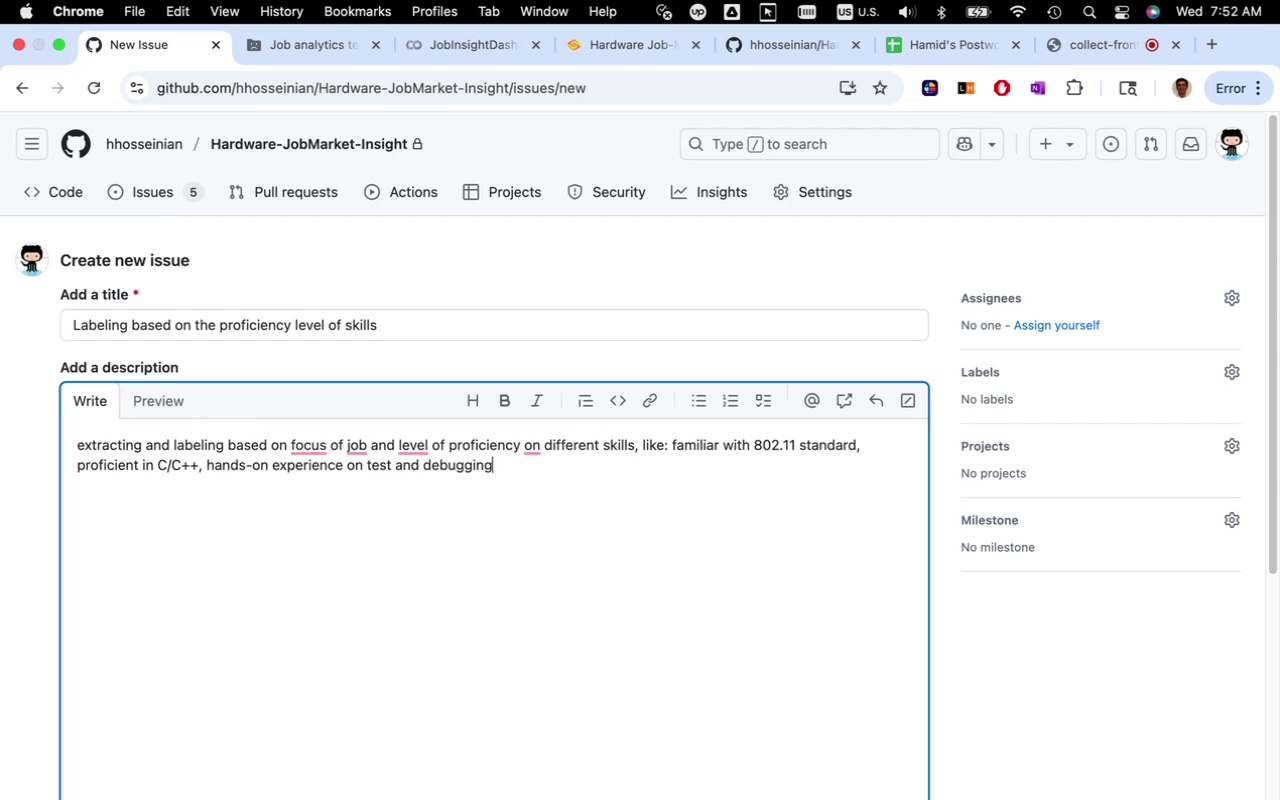 
scroll: coordinate [653, 612], scroll_direction: down, amount: 14.0
 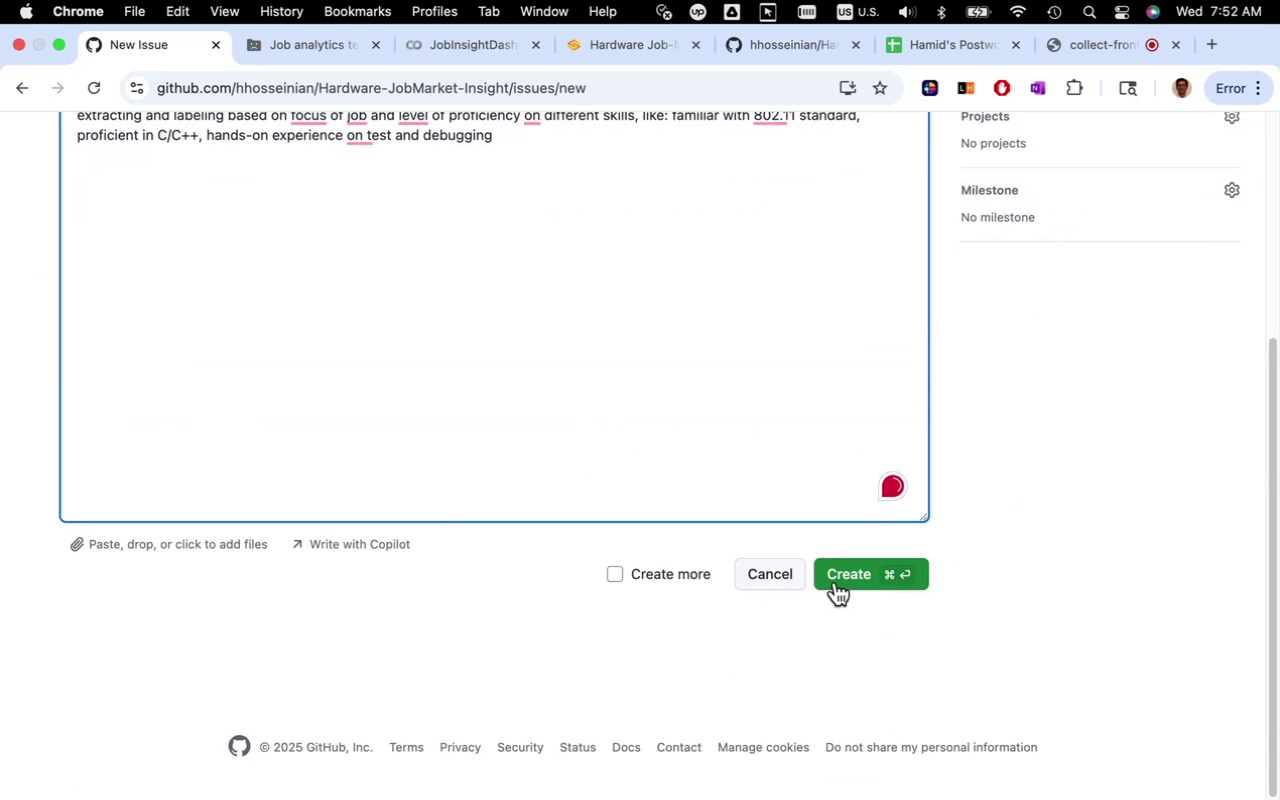 
left_click([837, 581])
 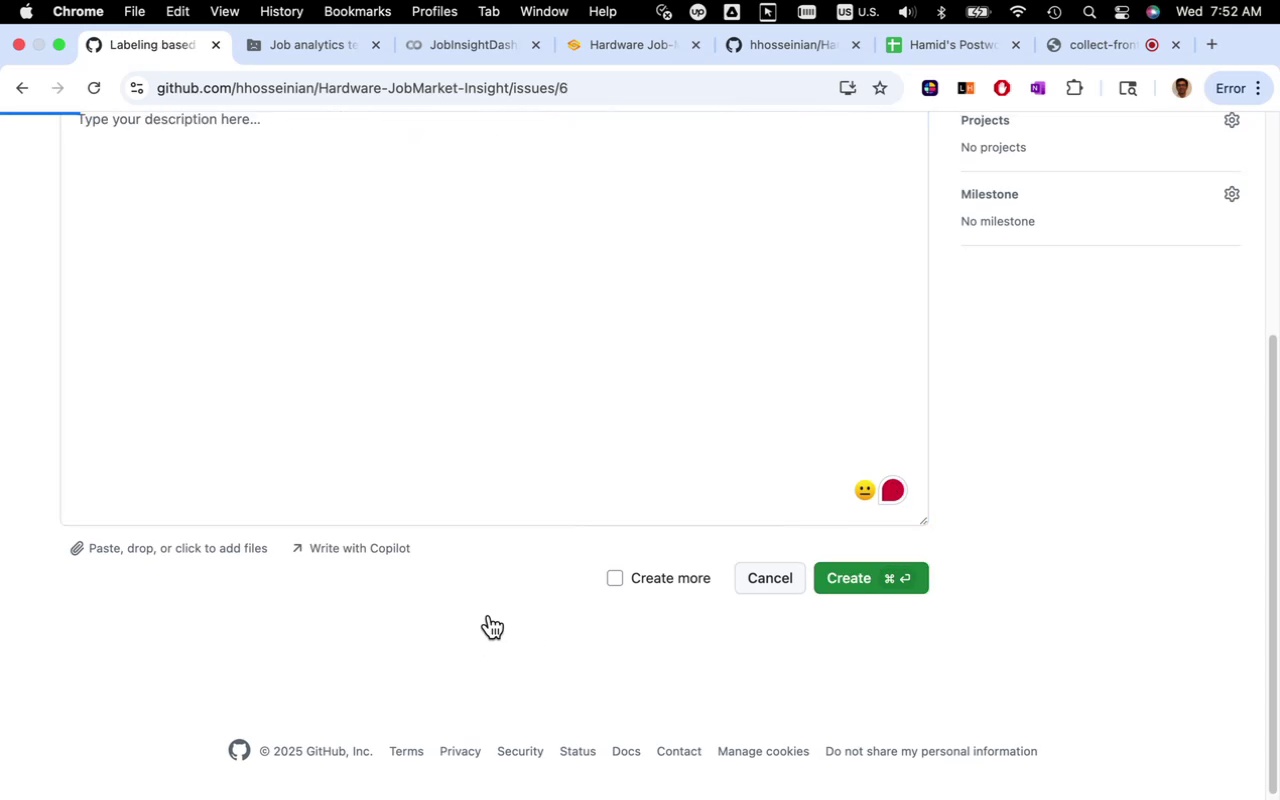 
scroll: coordinate [489, 615], scroll_direction: up, amount: 6.0
 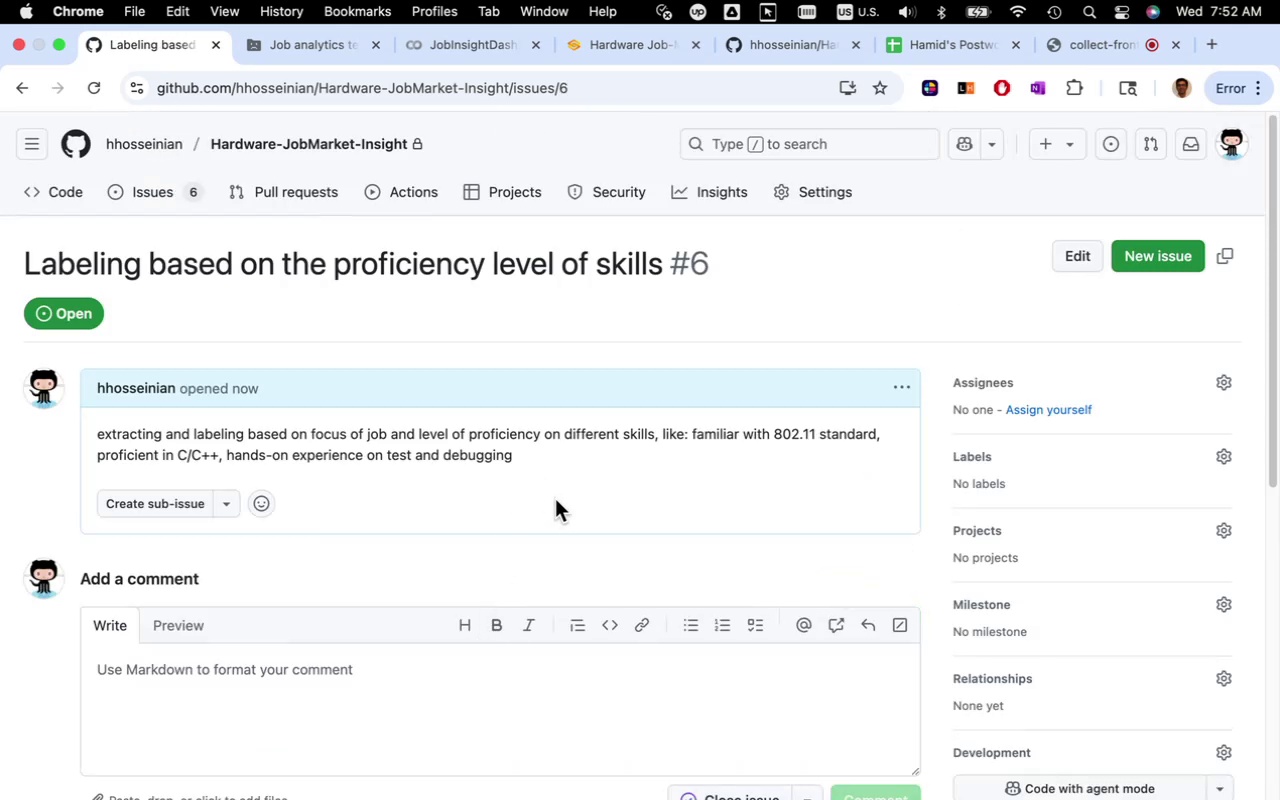 
wait(8.13)
 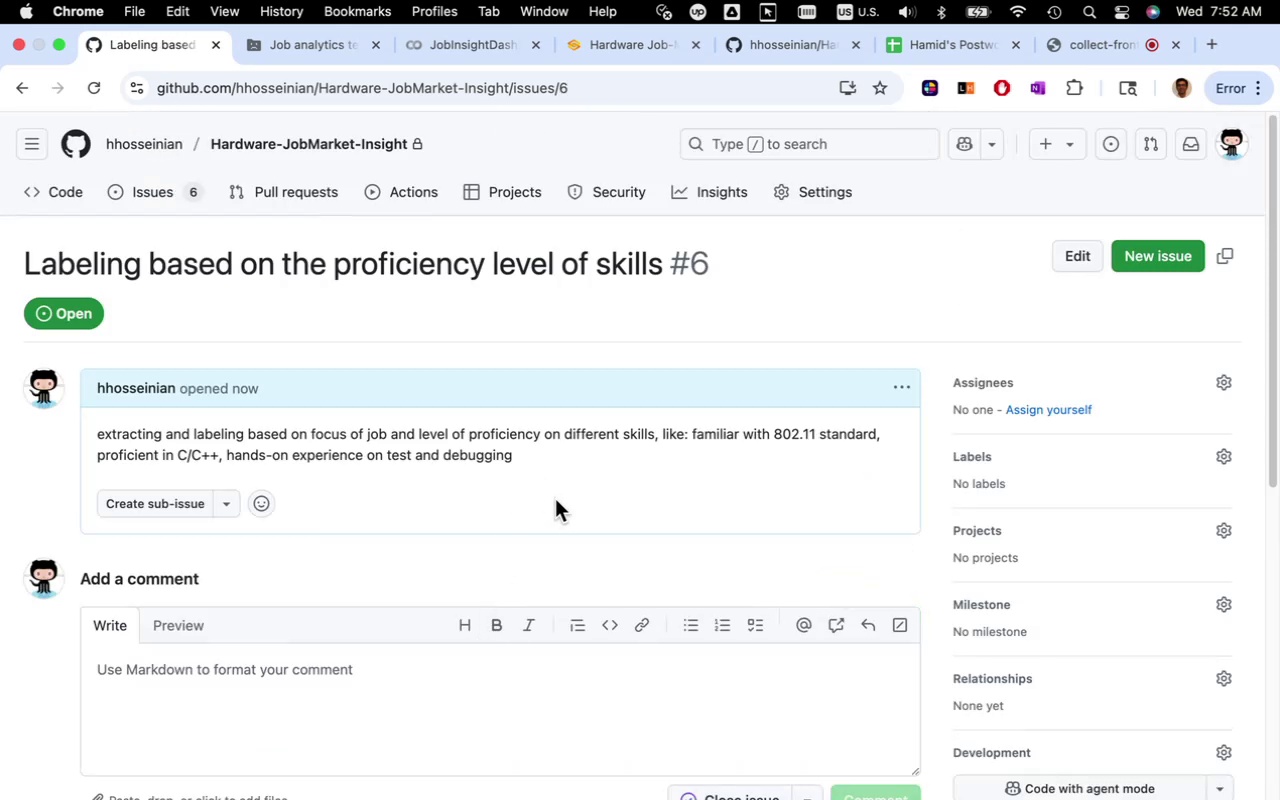 
left_click([158, 197])
 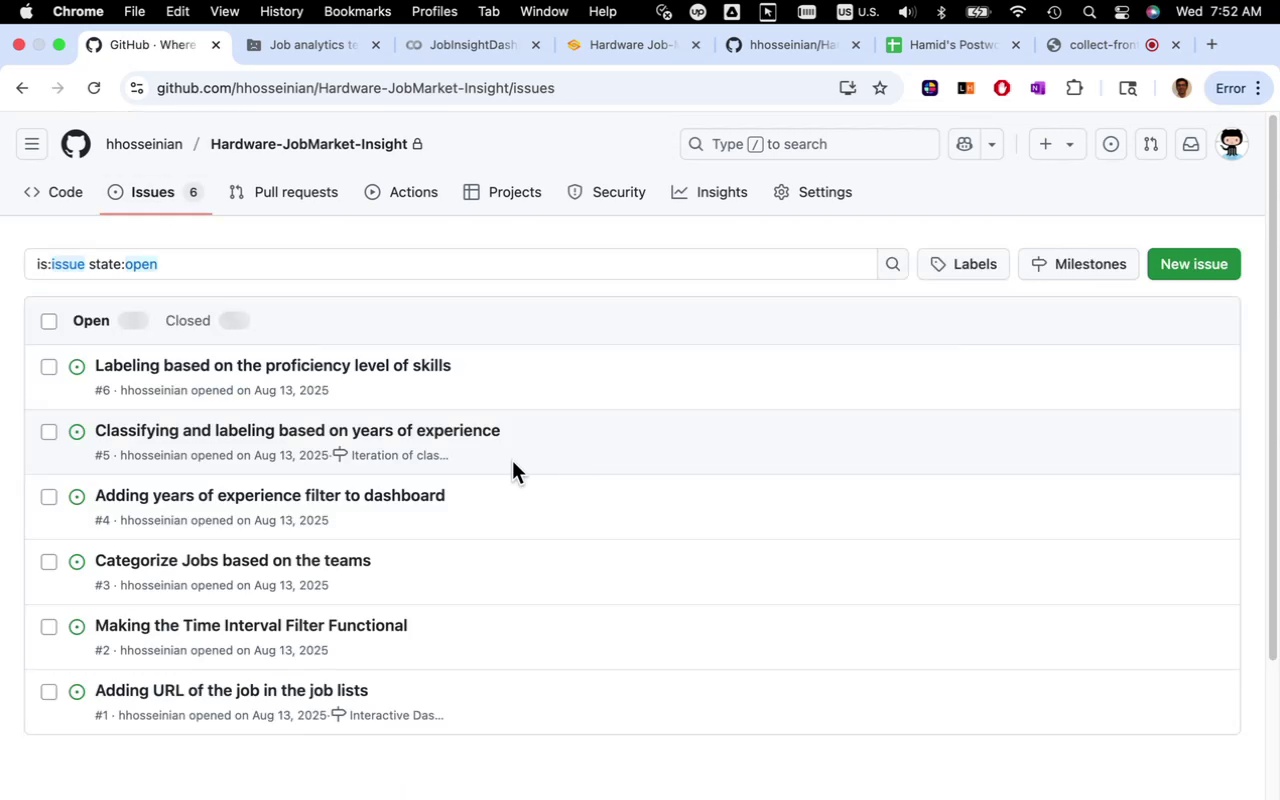 
scroll: coordinate [567, 469], scroll_direction: down, amount: 5.0
 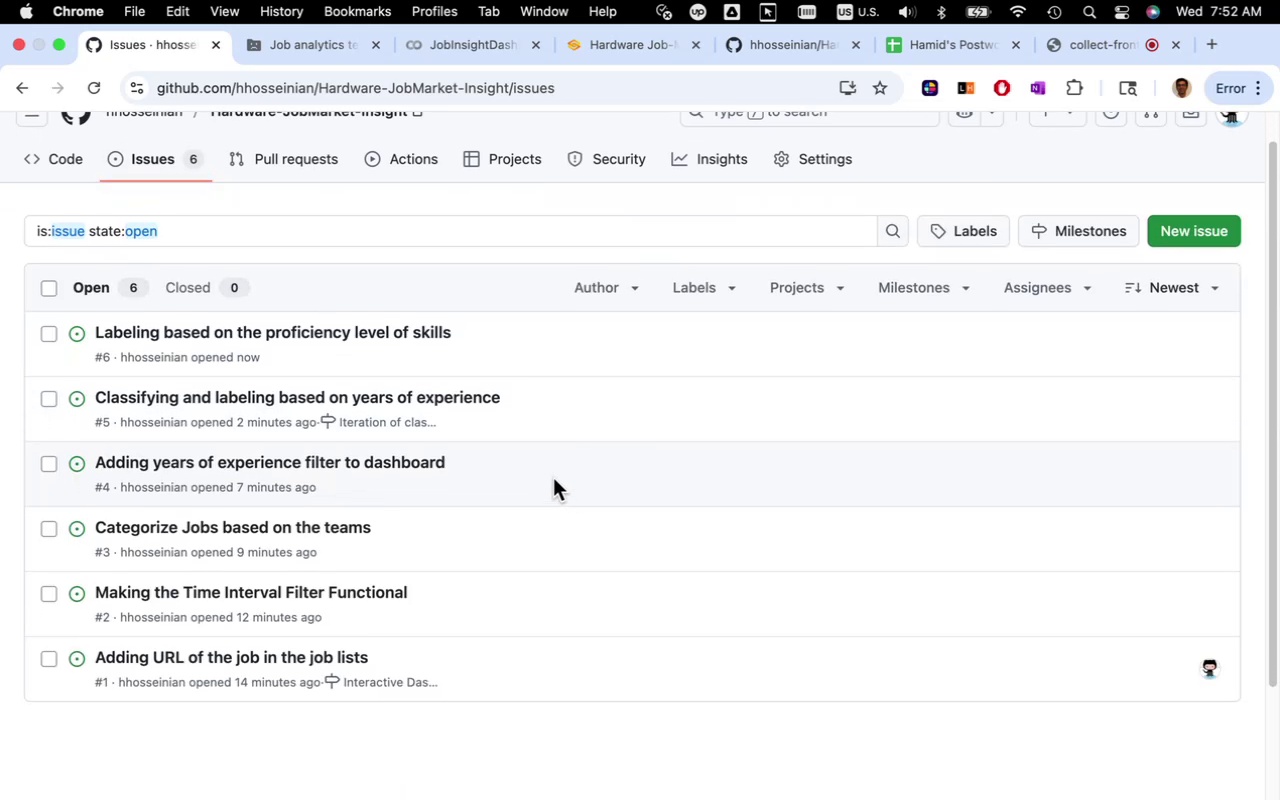 
scroll: coordinate [553, 478], scroll_direction: up, amount: 6.0
 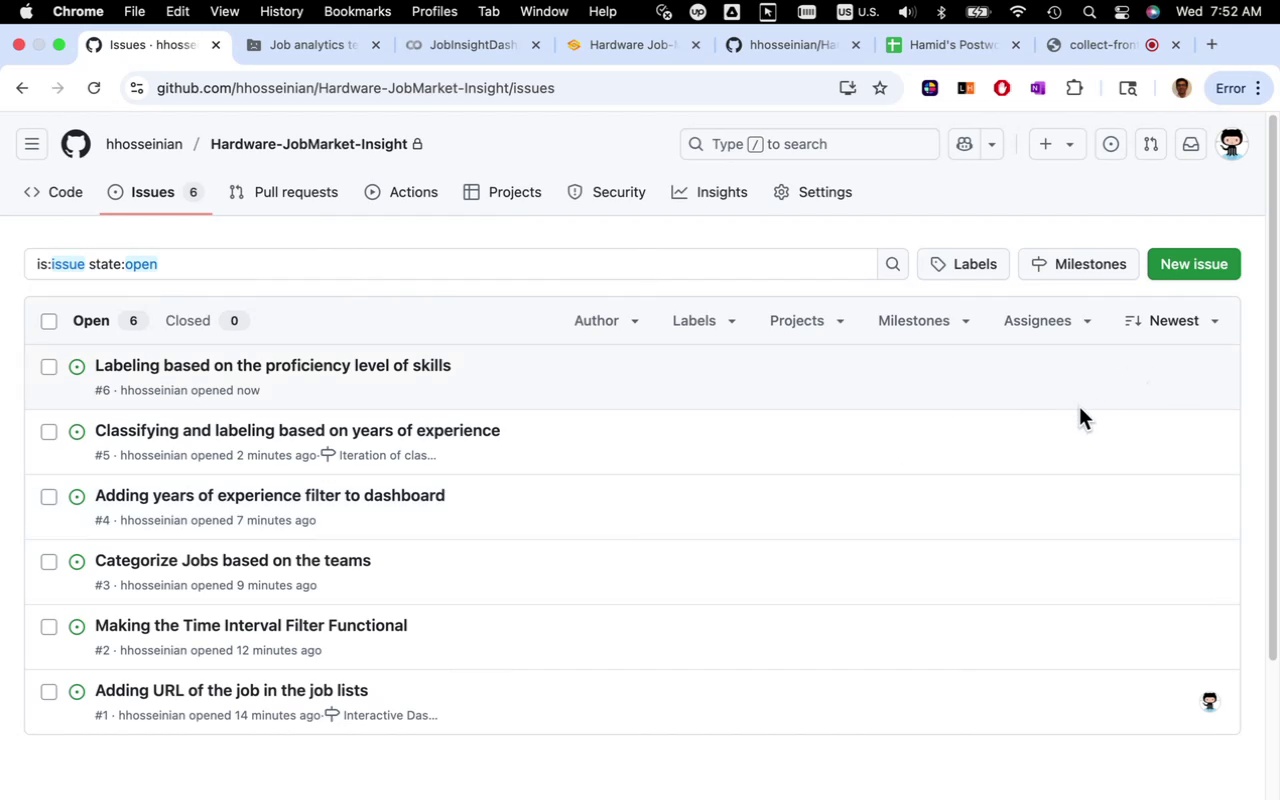 
left_click([1061, 271])
 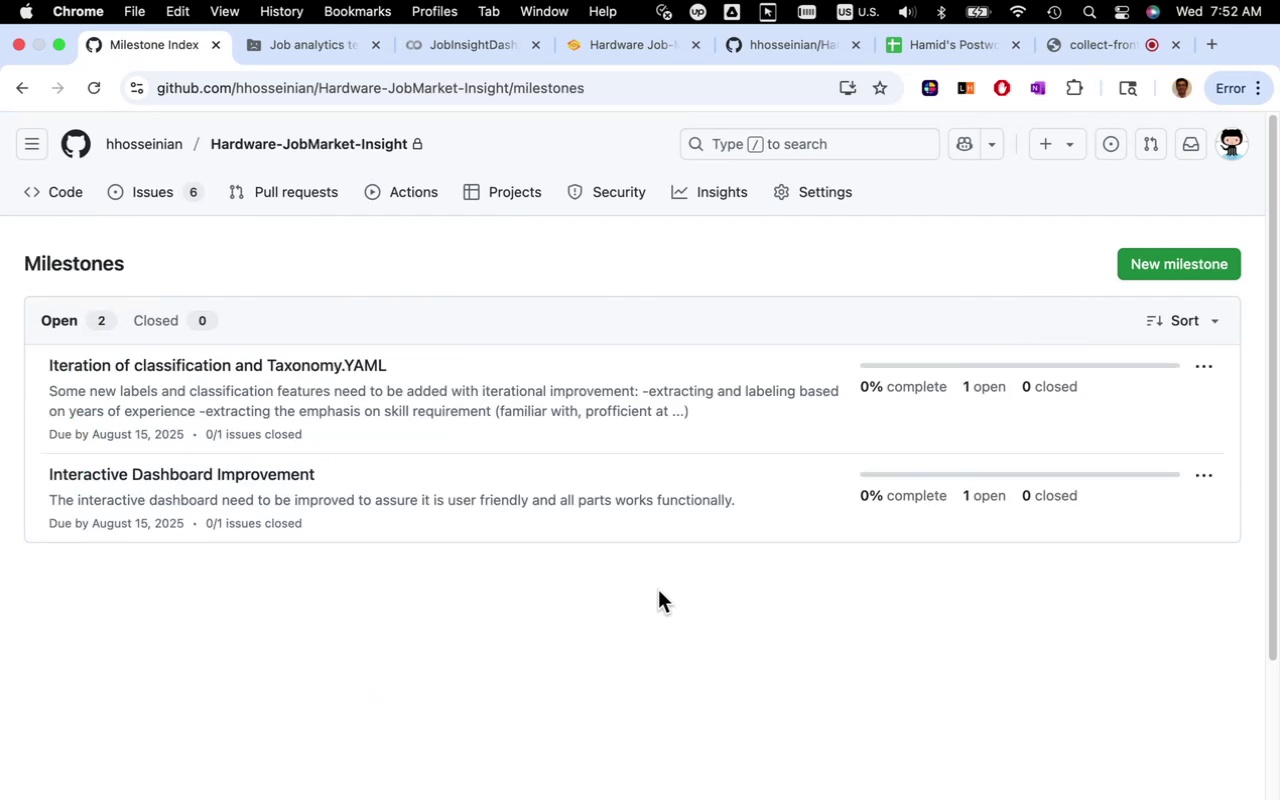 
wait(8.0)
 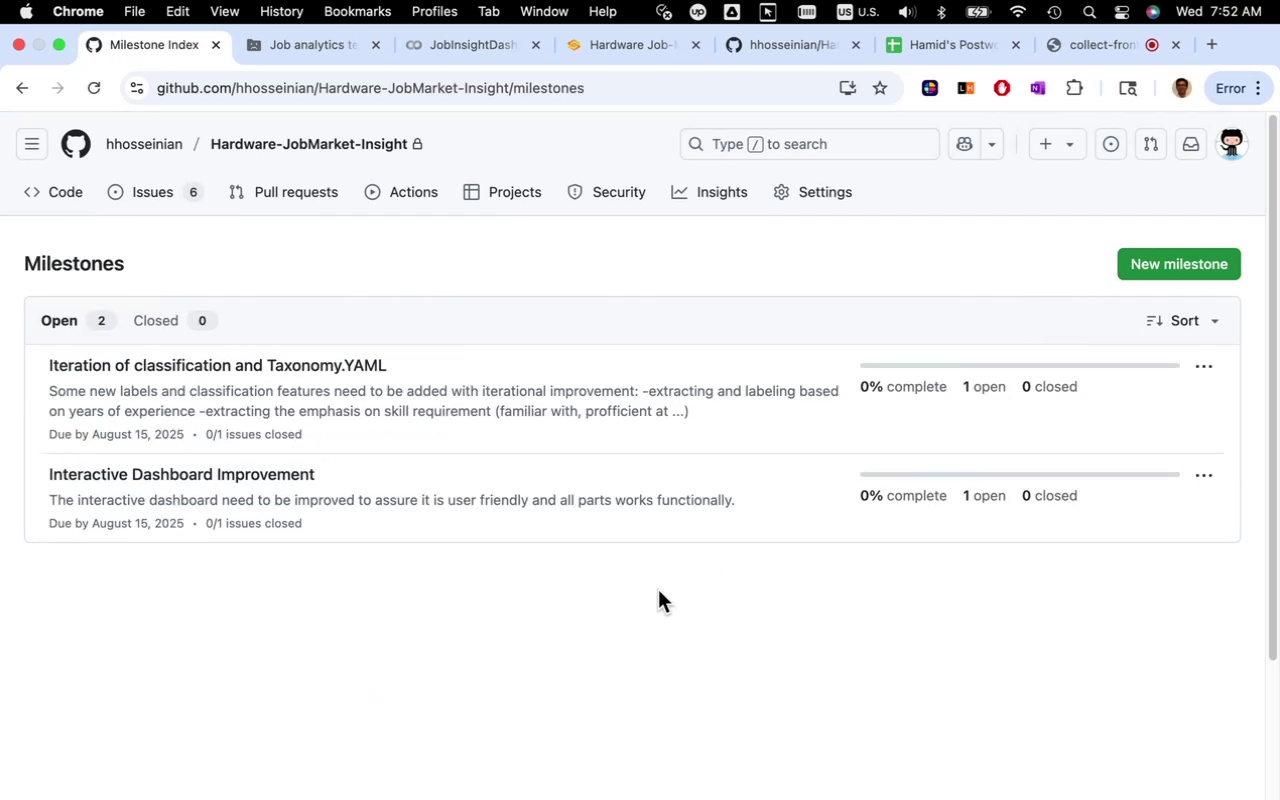 
left_click([1161, 268])
 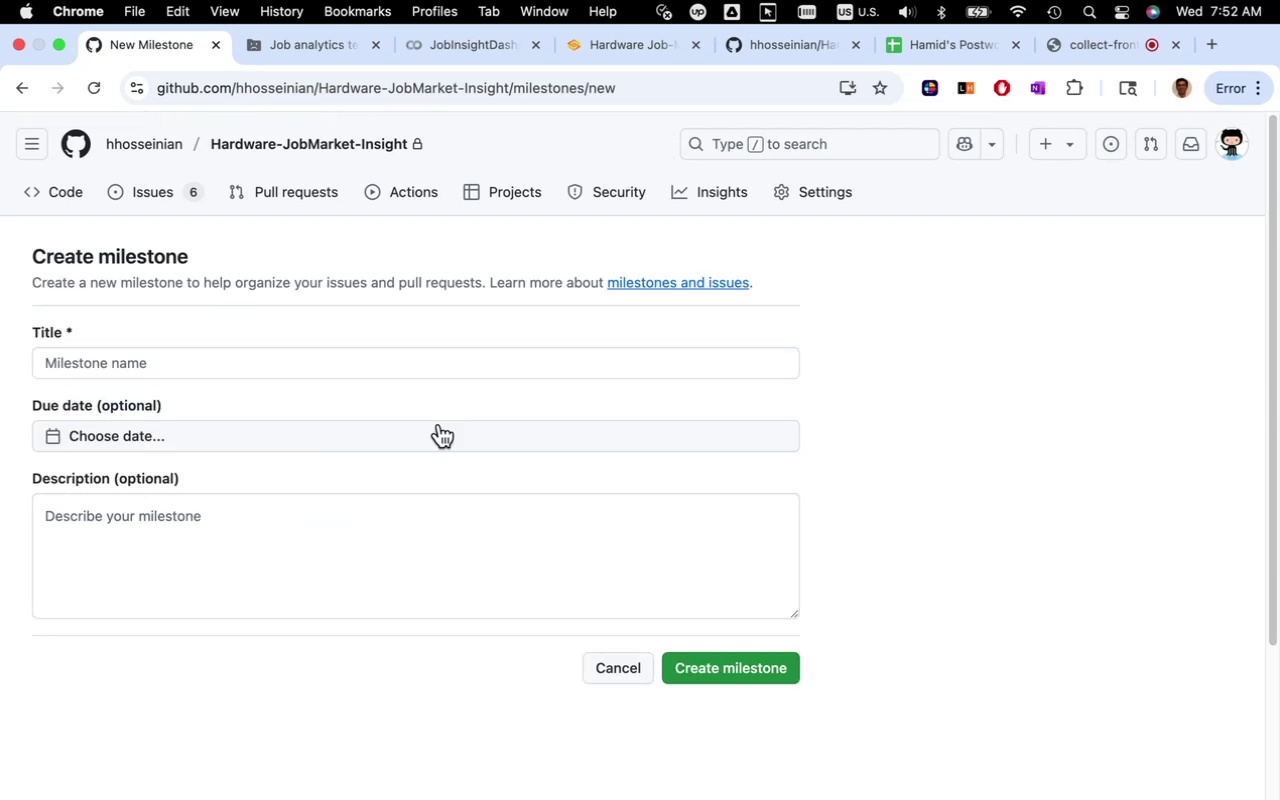 
left_click([420, 372])
 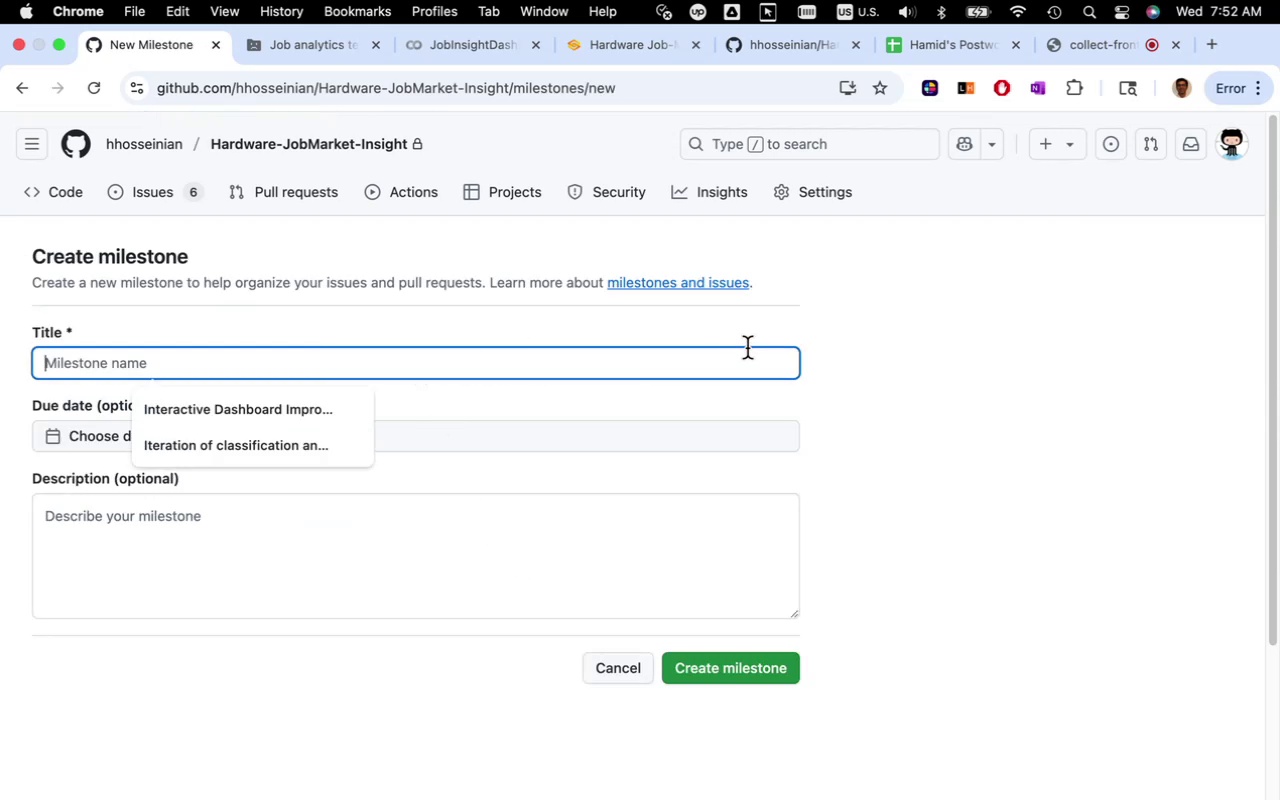 
type(Developing recurssi)
key(Backspace)
key(Backspace)
key(Backspace)
key(Backspace)
type(rring training and labeling on u)
key(Backspace)
type(new updates on DB)
 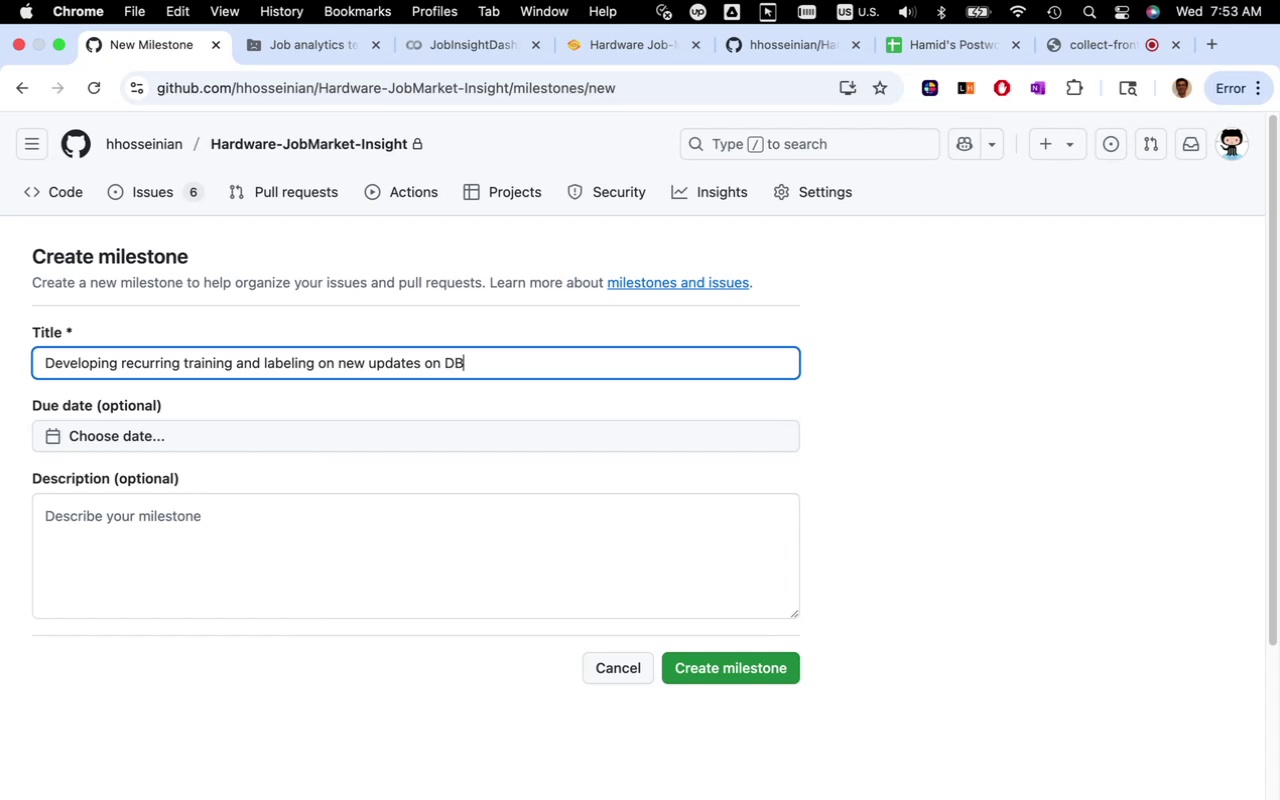 
left_click([447, 551])
 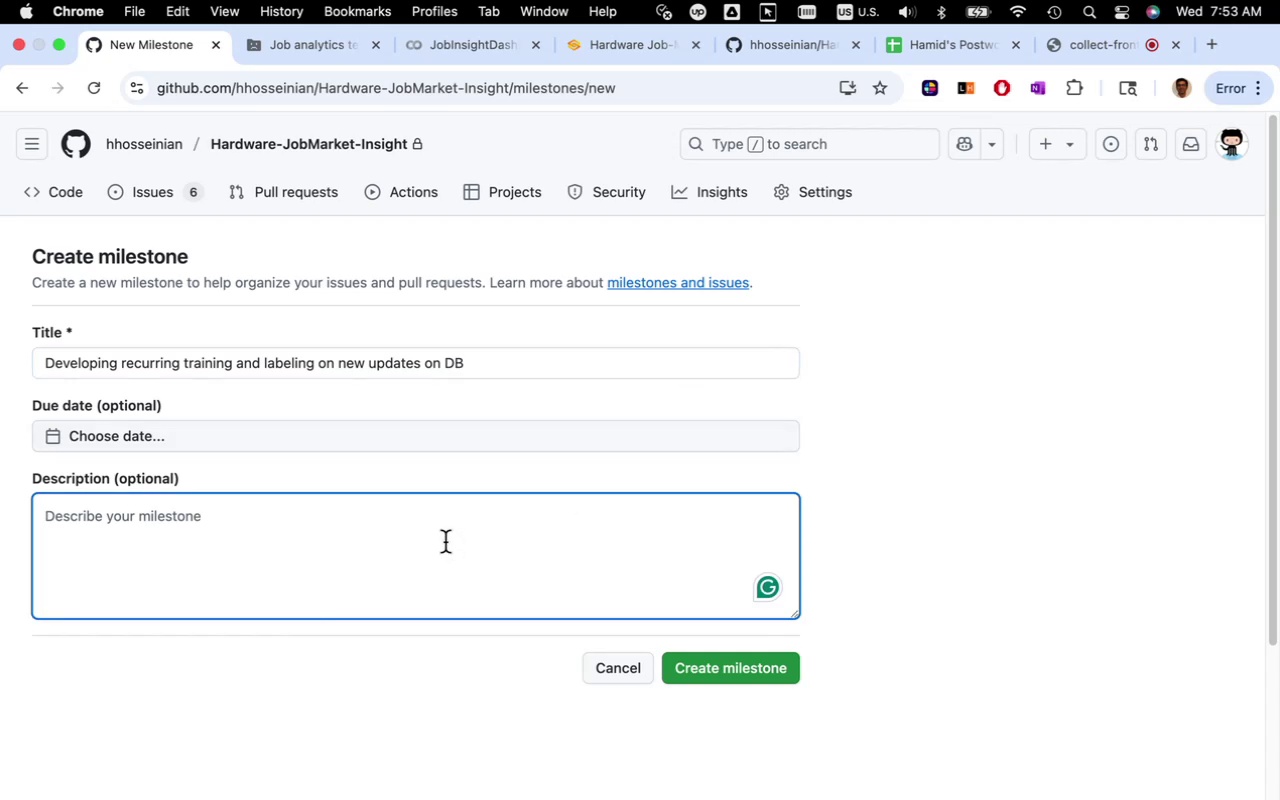 
left_click([375, 440])
 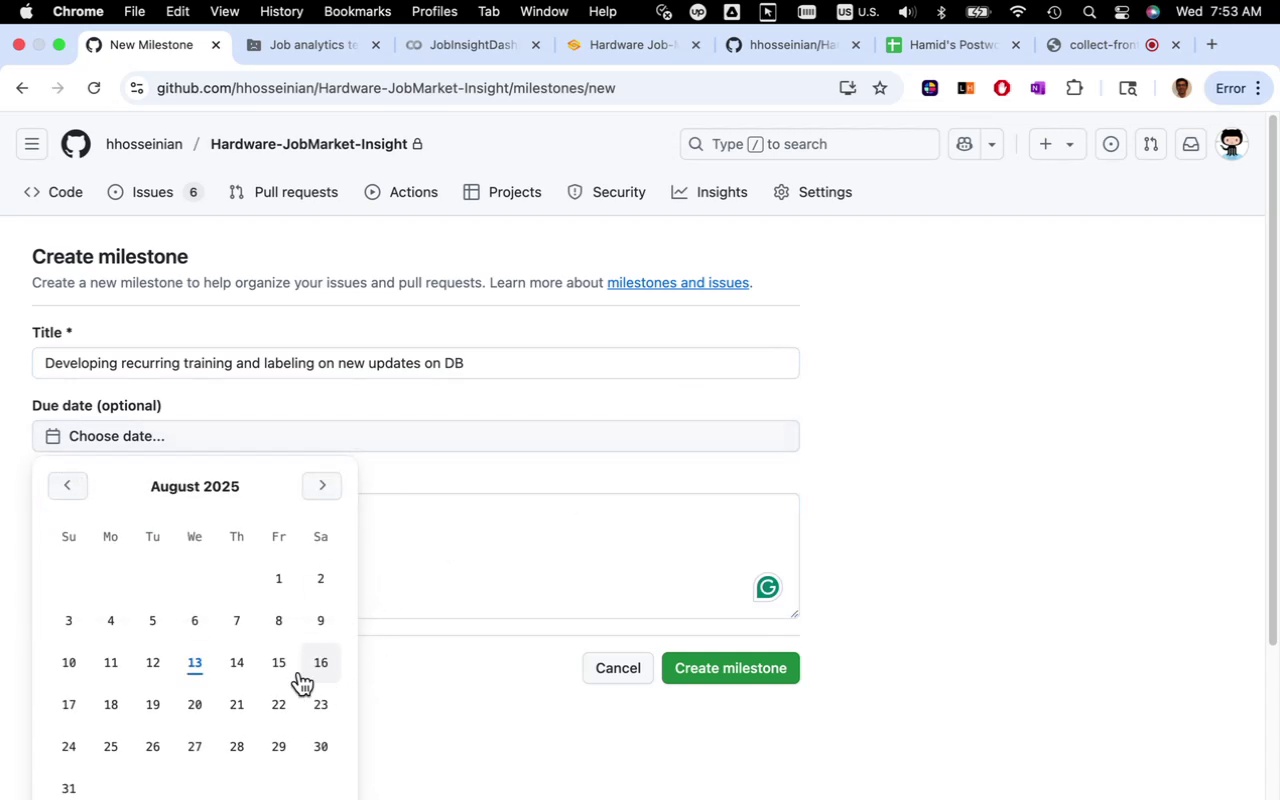 
left_click([281, 664])
 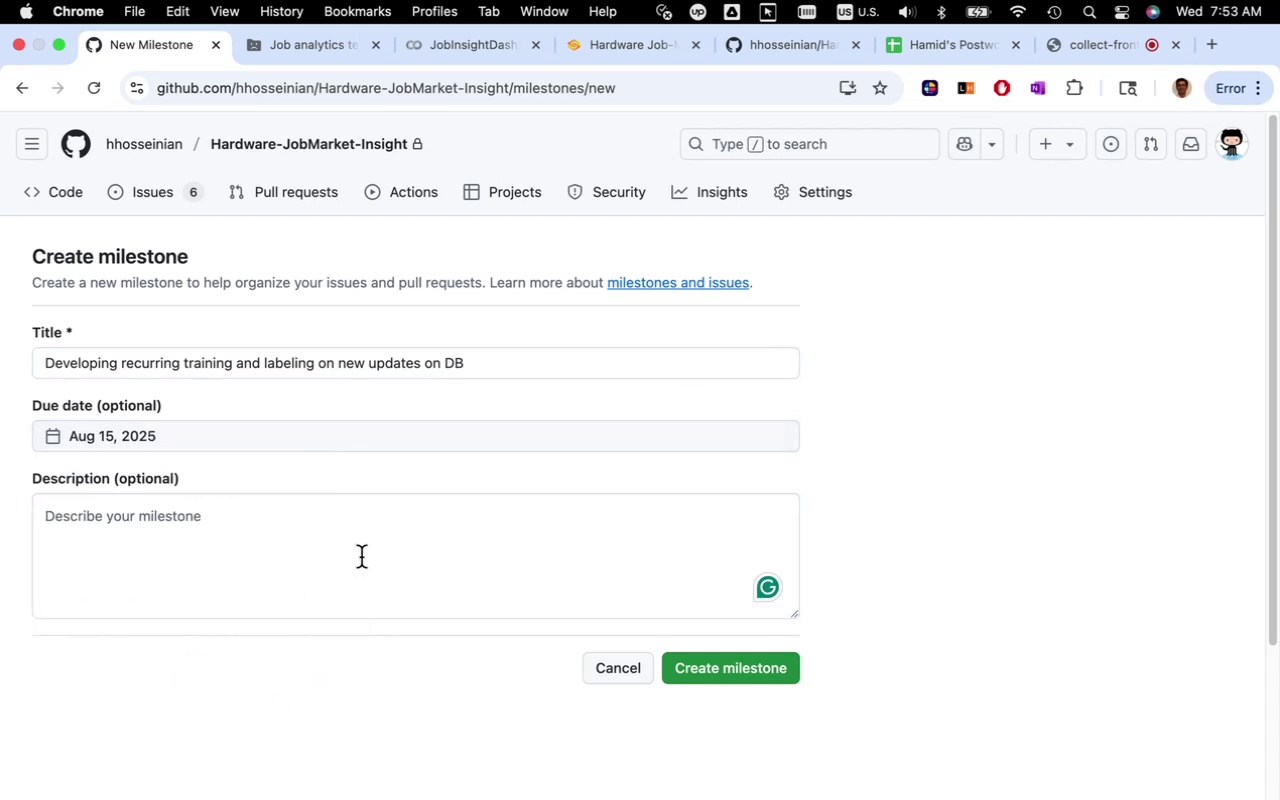 
left_click([361, 557])
 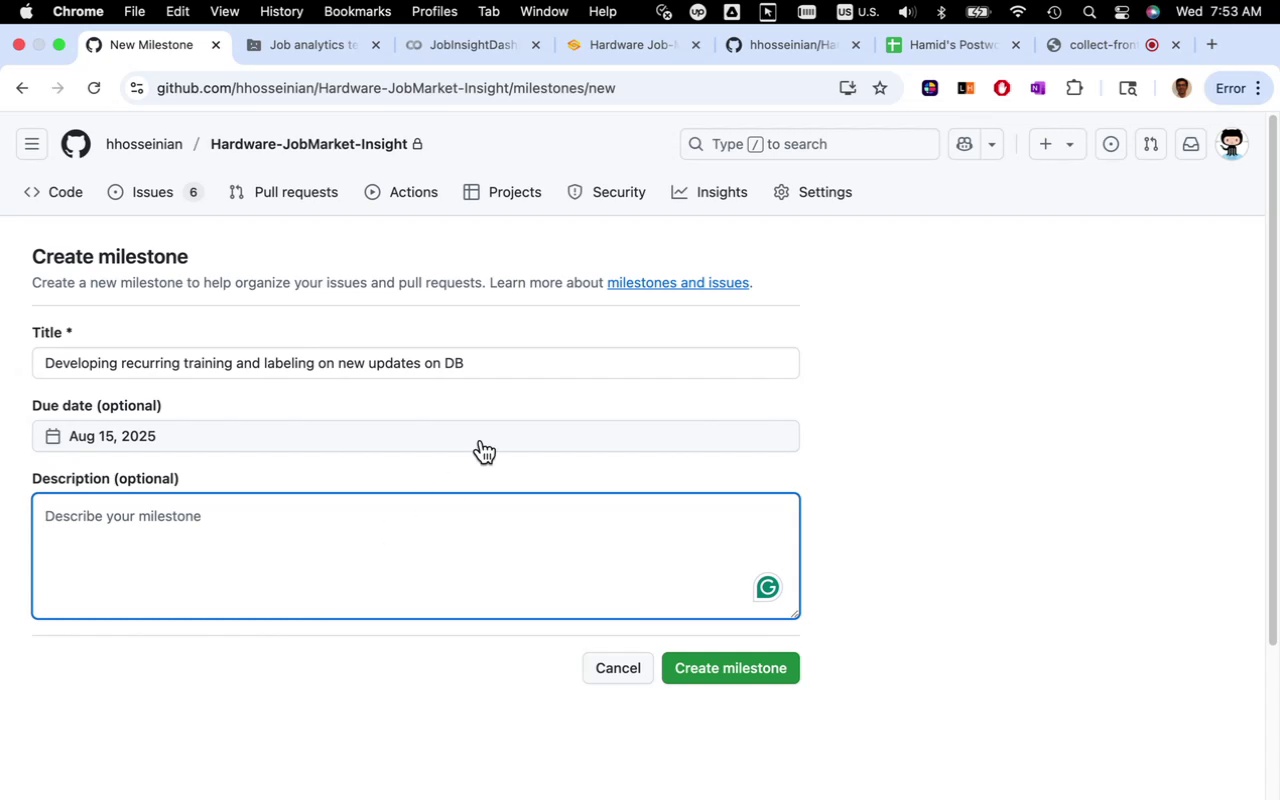 
left_click([496, 369])
 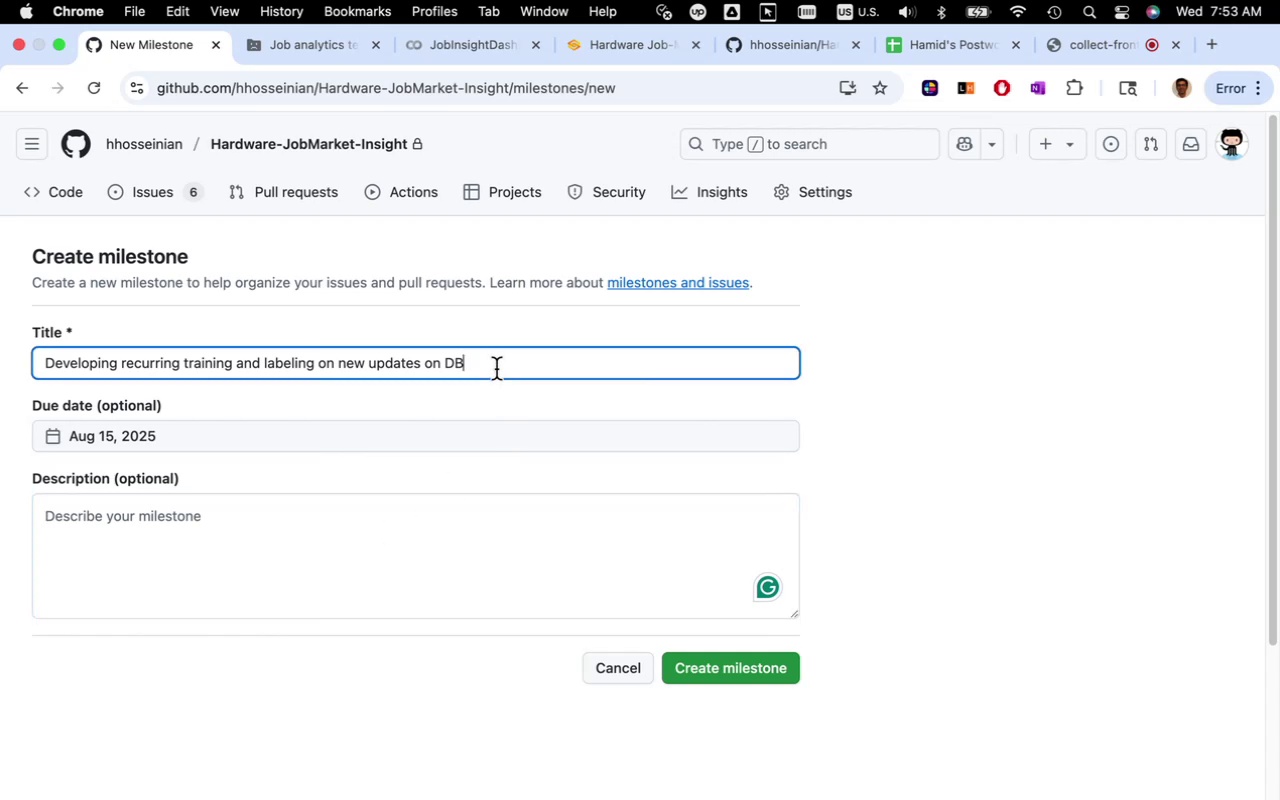 
key(Meta+A)
 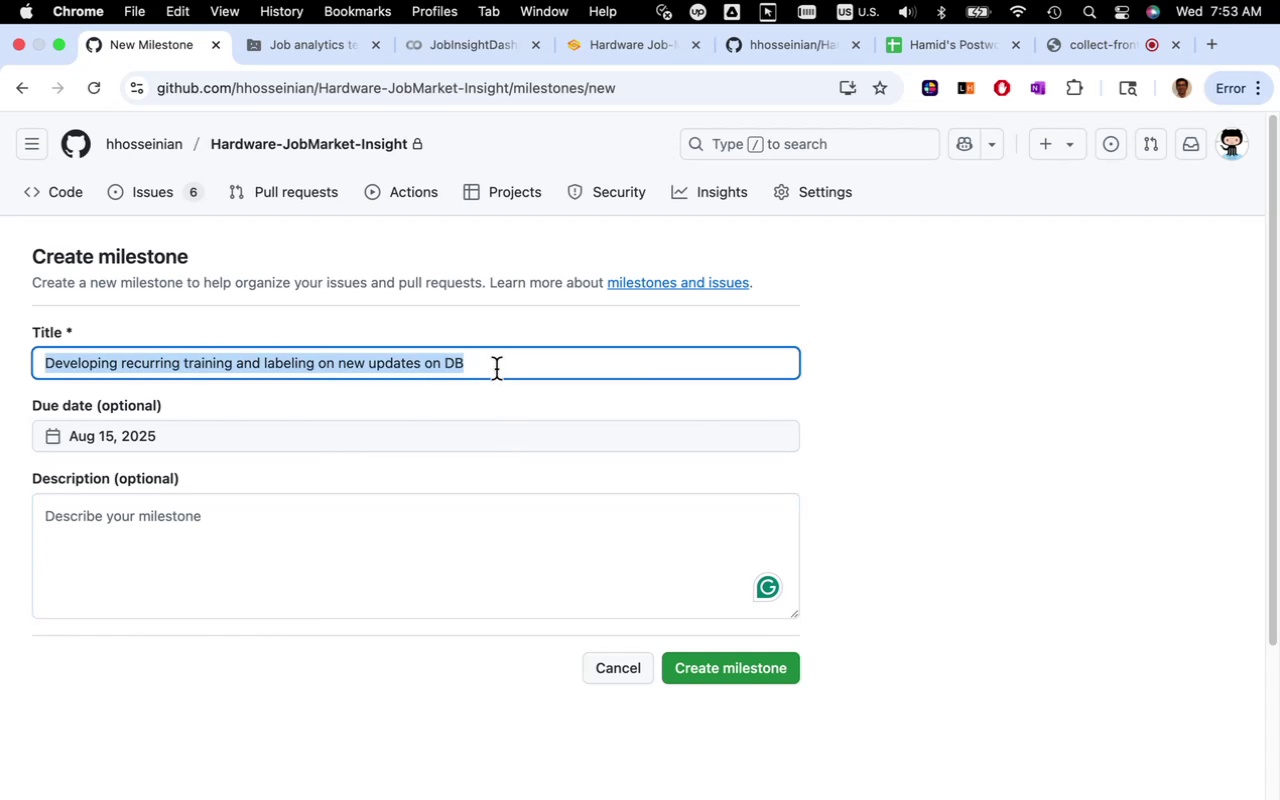 
key(Meta+C)
 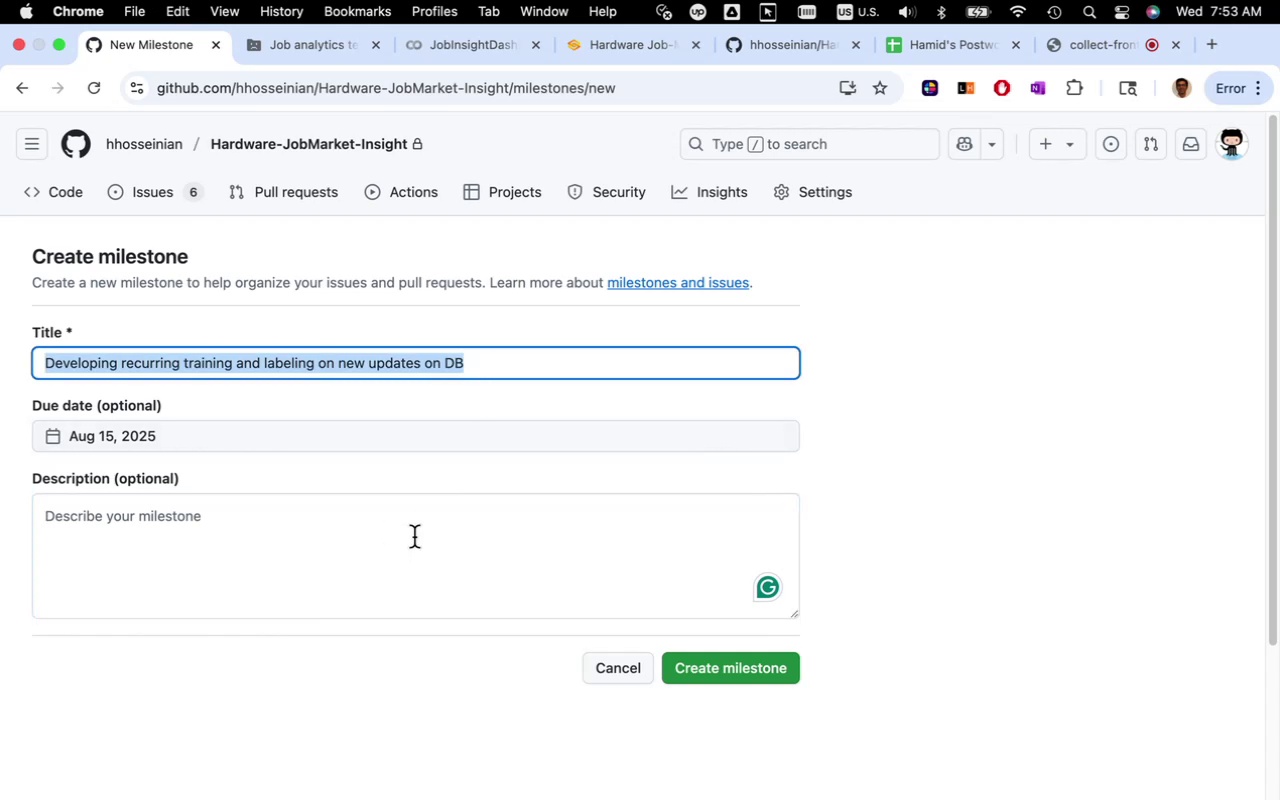 
key(Meta+V)
 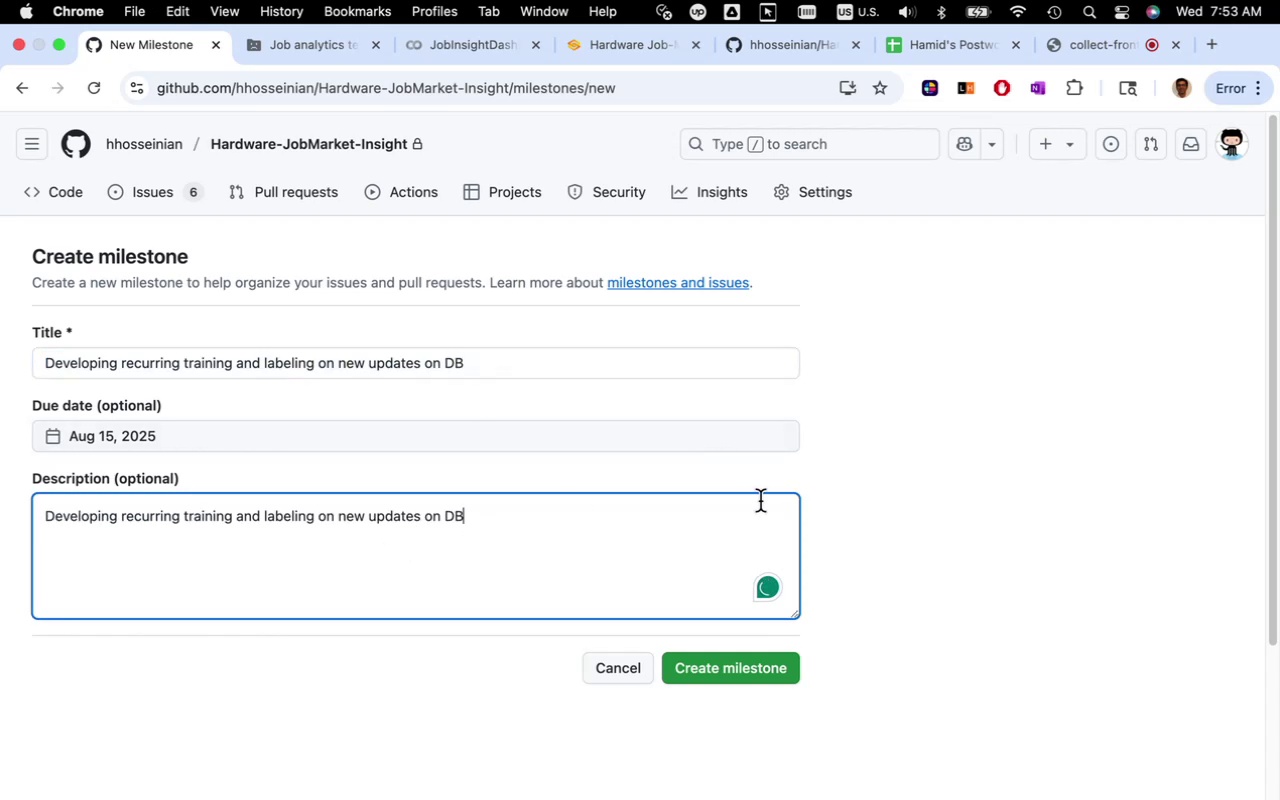 
key(Shift+ShiftRight)
 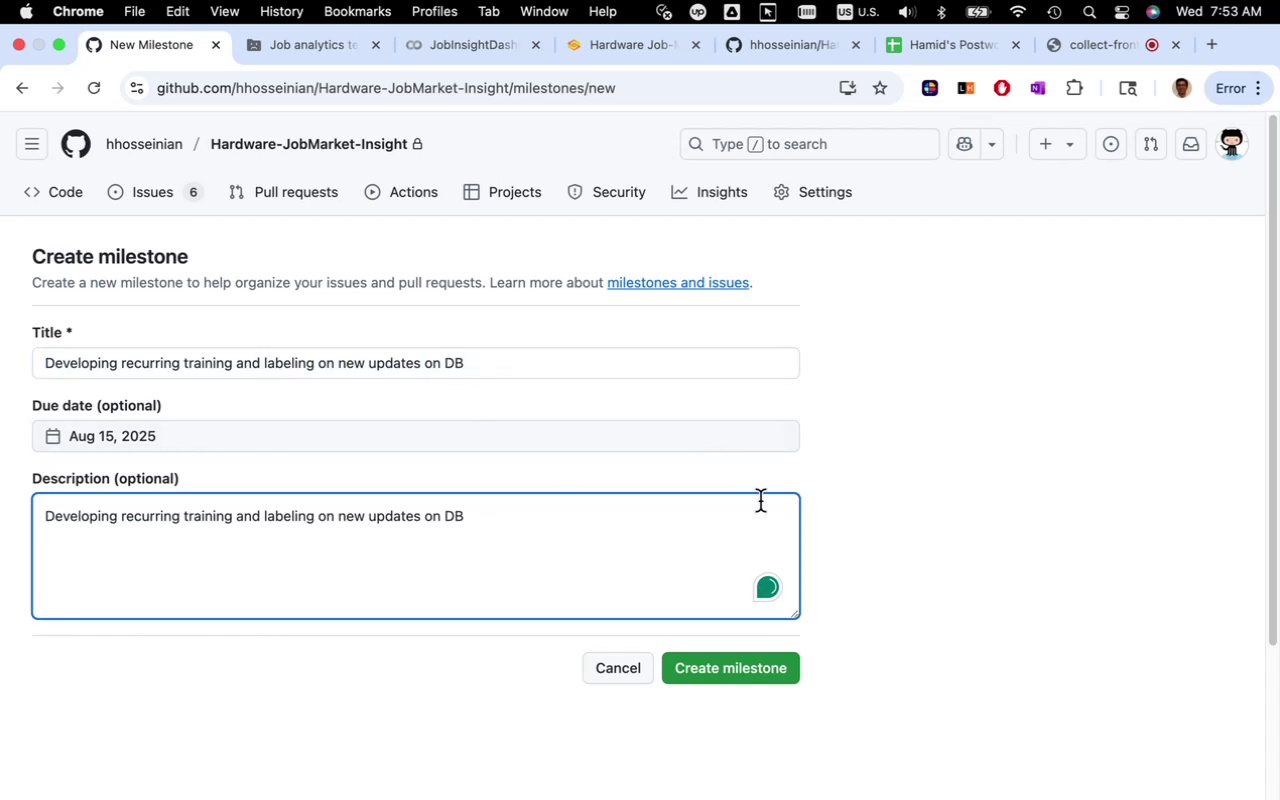 
key(Shift+Semicolon)
 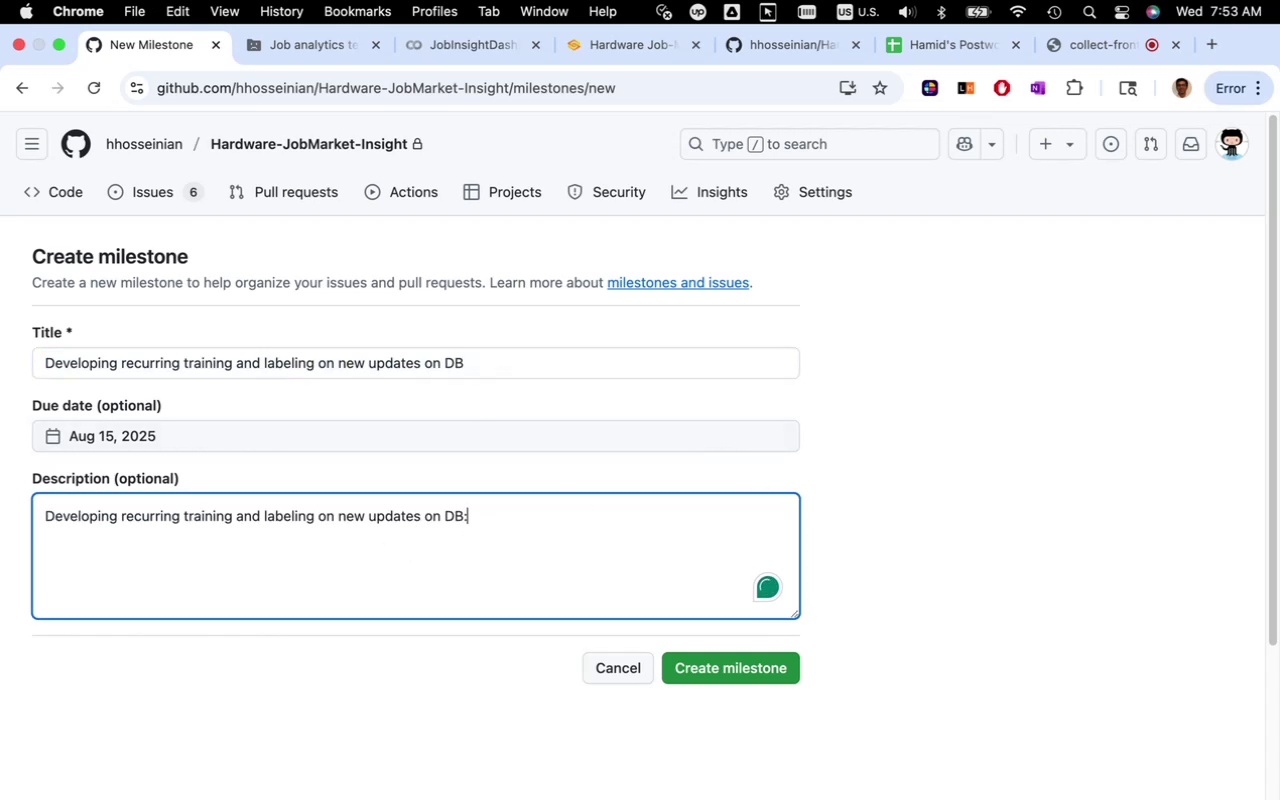 
key(Enter)
 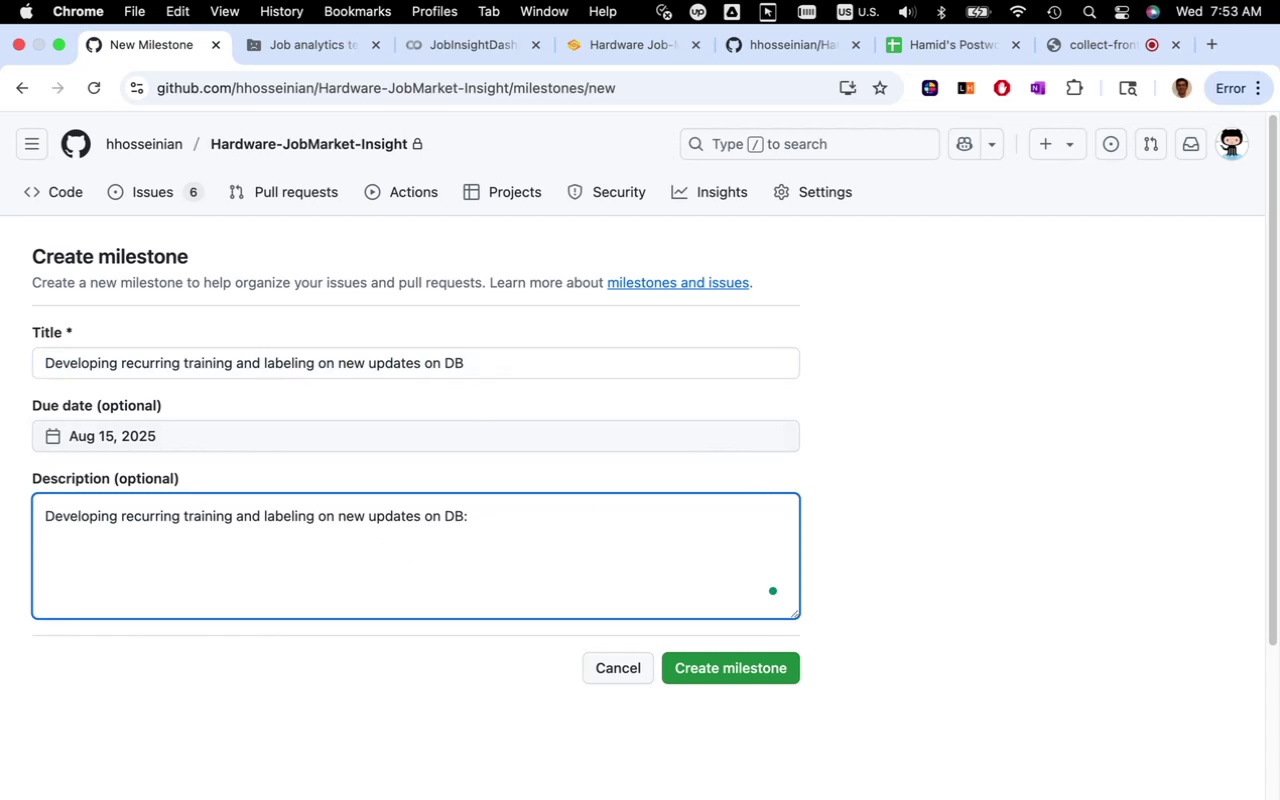 
type(- labeling online new )
key(Backspace)
type(ly added jobs to DB)
 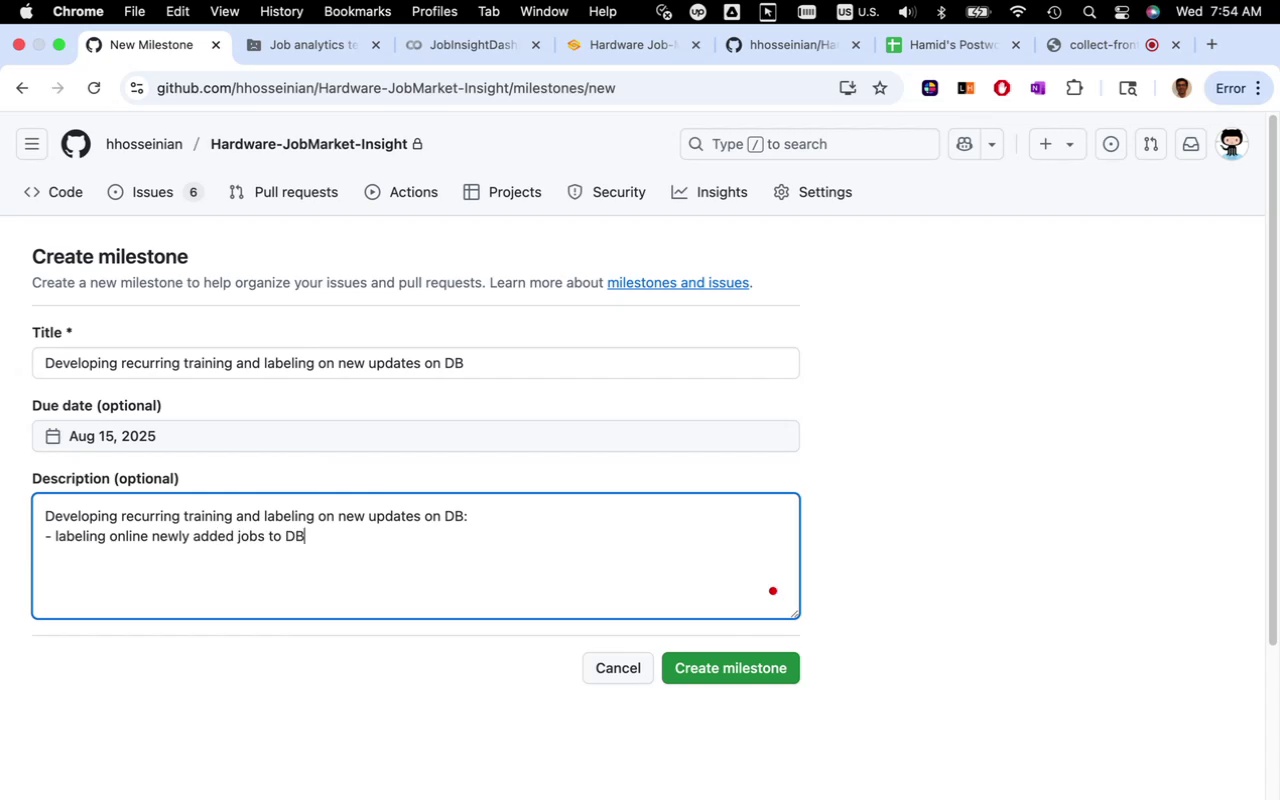 
key(Enter)
 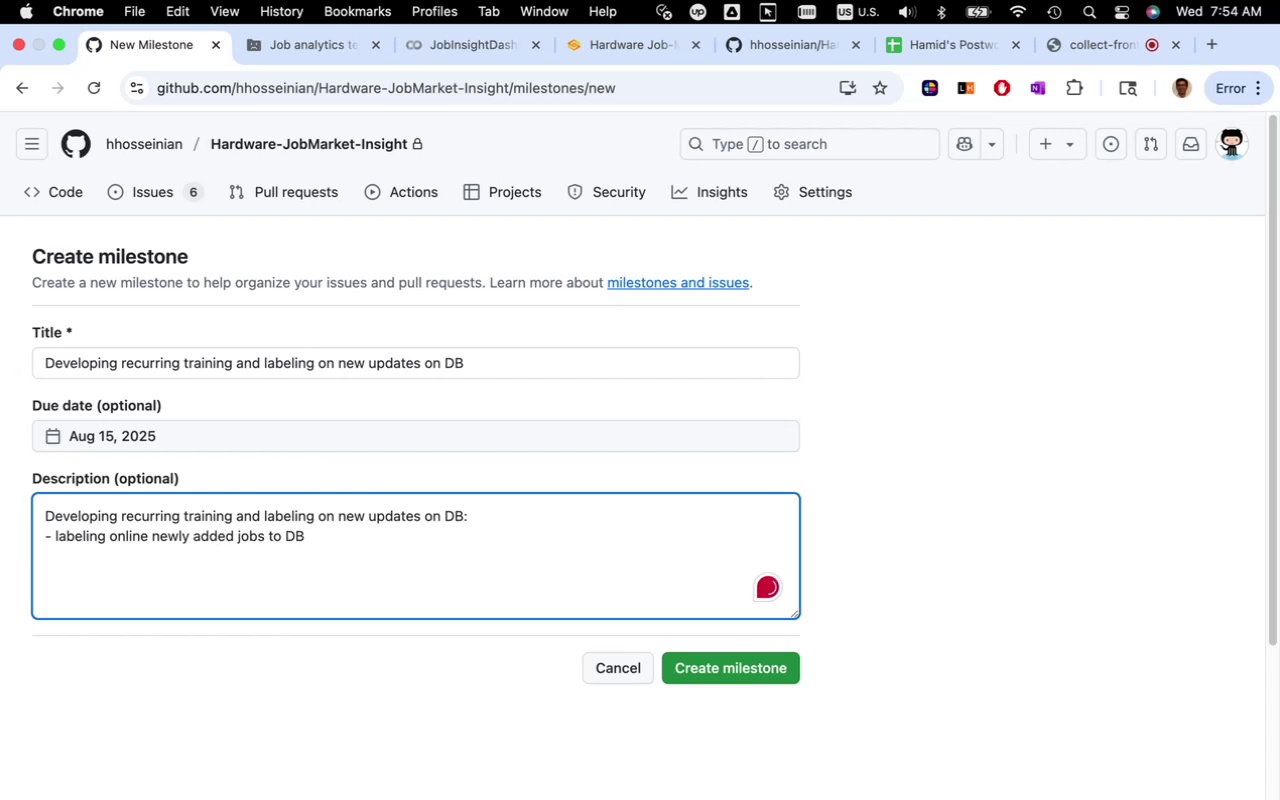 
type(- suggestion for imp)
key(Backspace)
key(Backspace)
key(Backspace)
type(revising taxonomy file based on recent job)
key(Backspace)
key(Backspace)
key(Backspace)
key(Backspace)
type(ly added job analysis ( )
key(Backspace)
type(adding new keywords, skills, teams, for retraining and relabling the )
 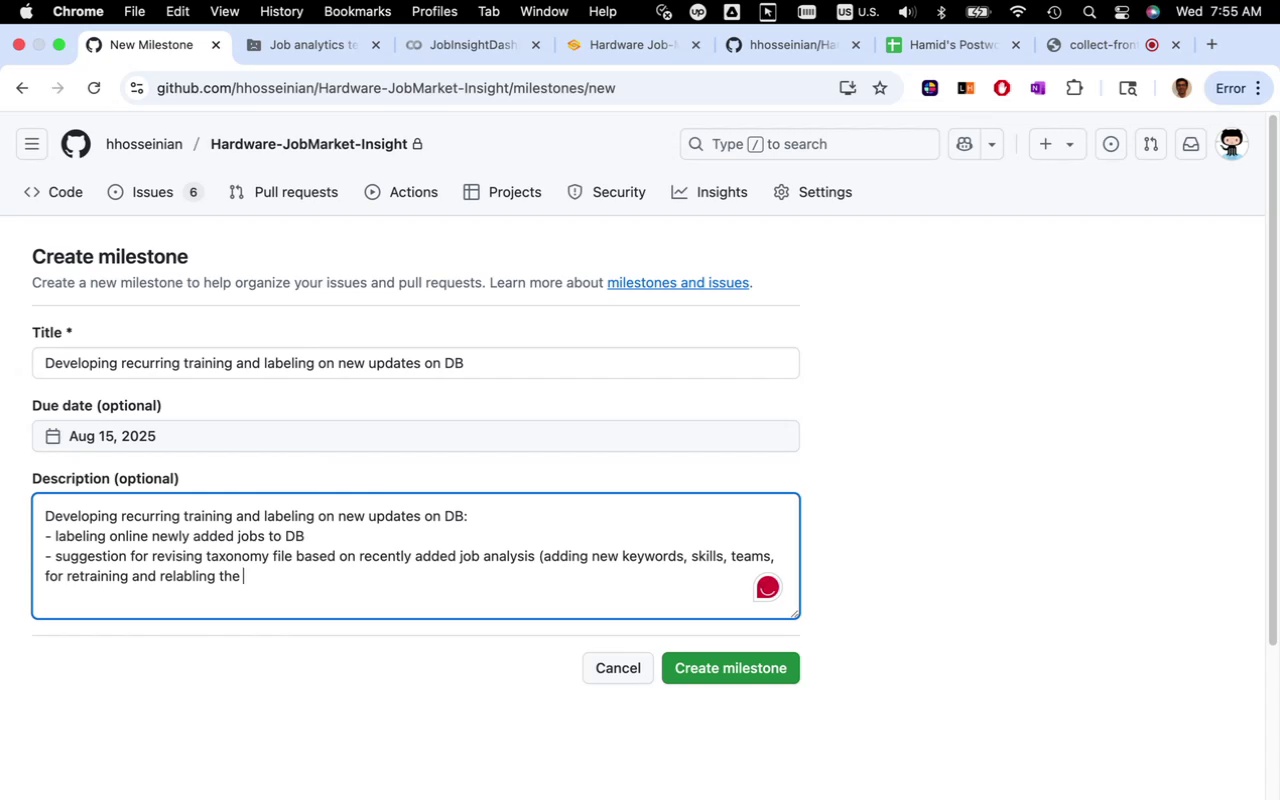 
type(entire DB)
 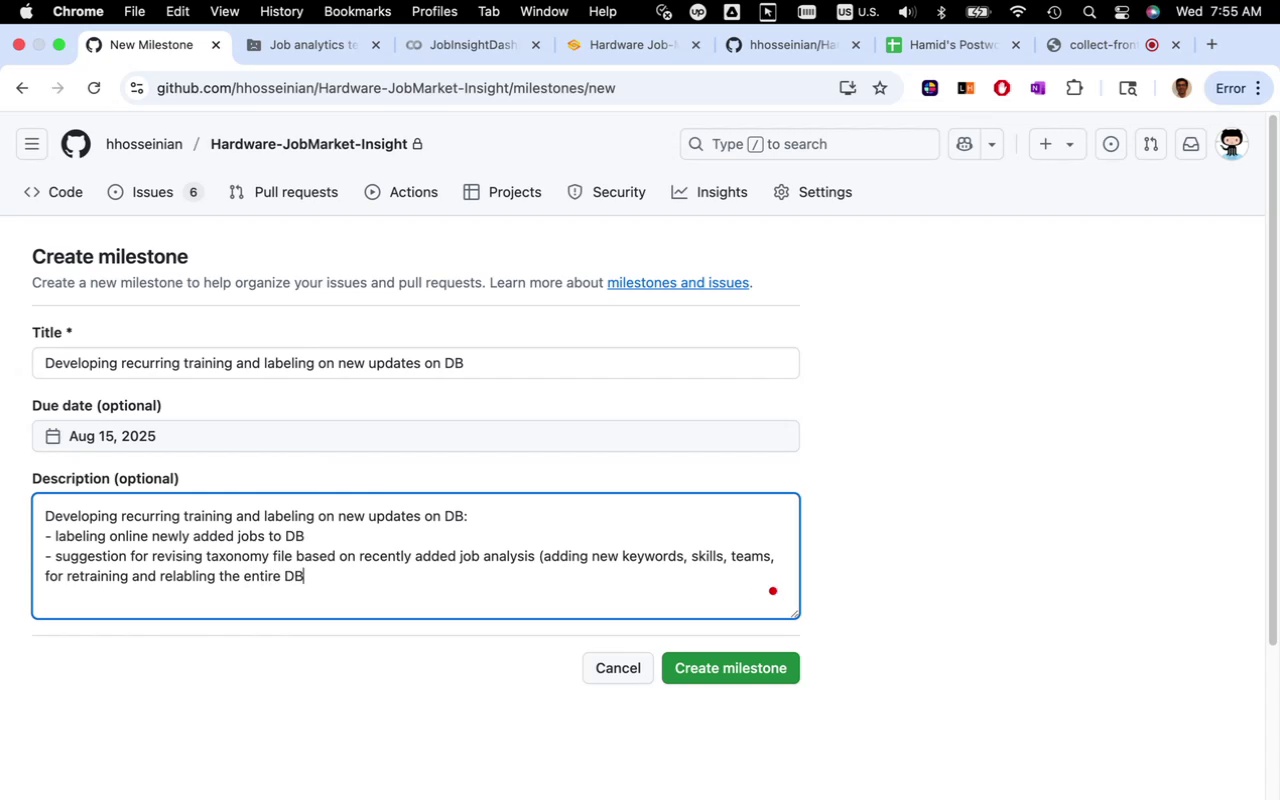 
wait(5.52)
 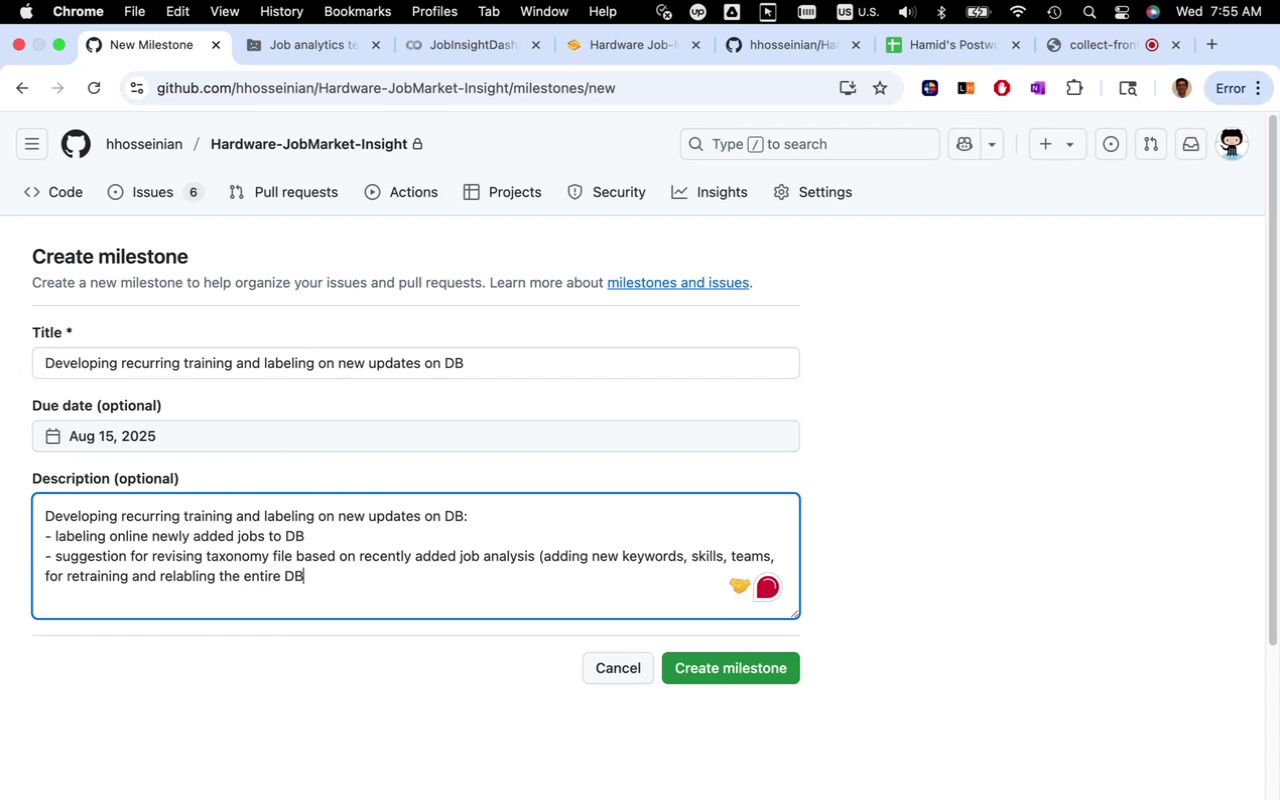 
left_click([713, 674])
 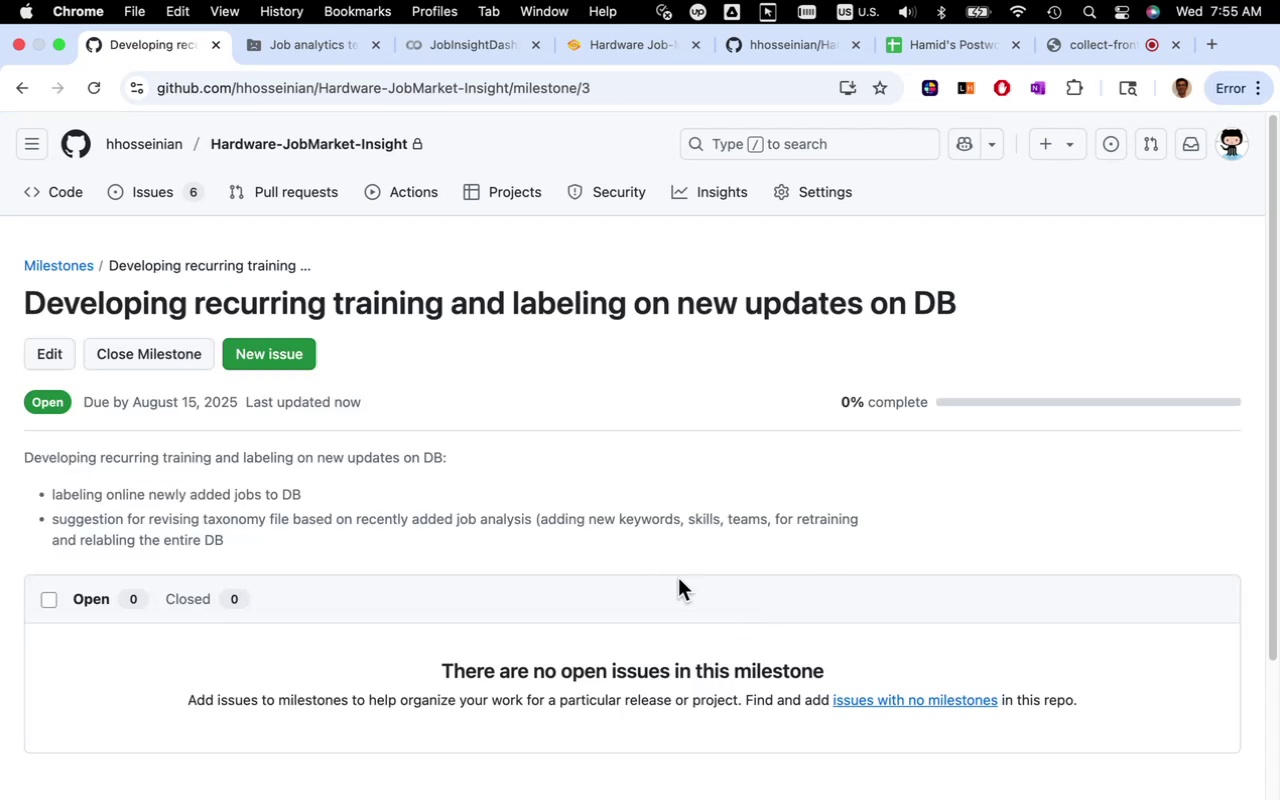 
wait(9.76)
 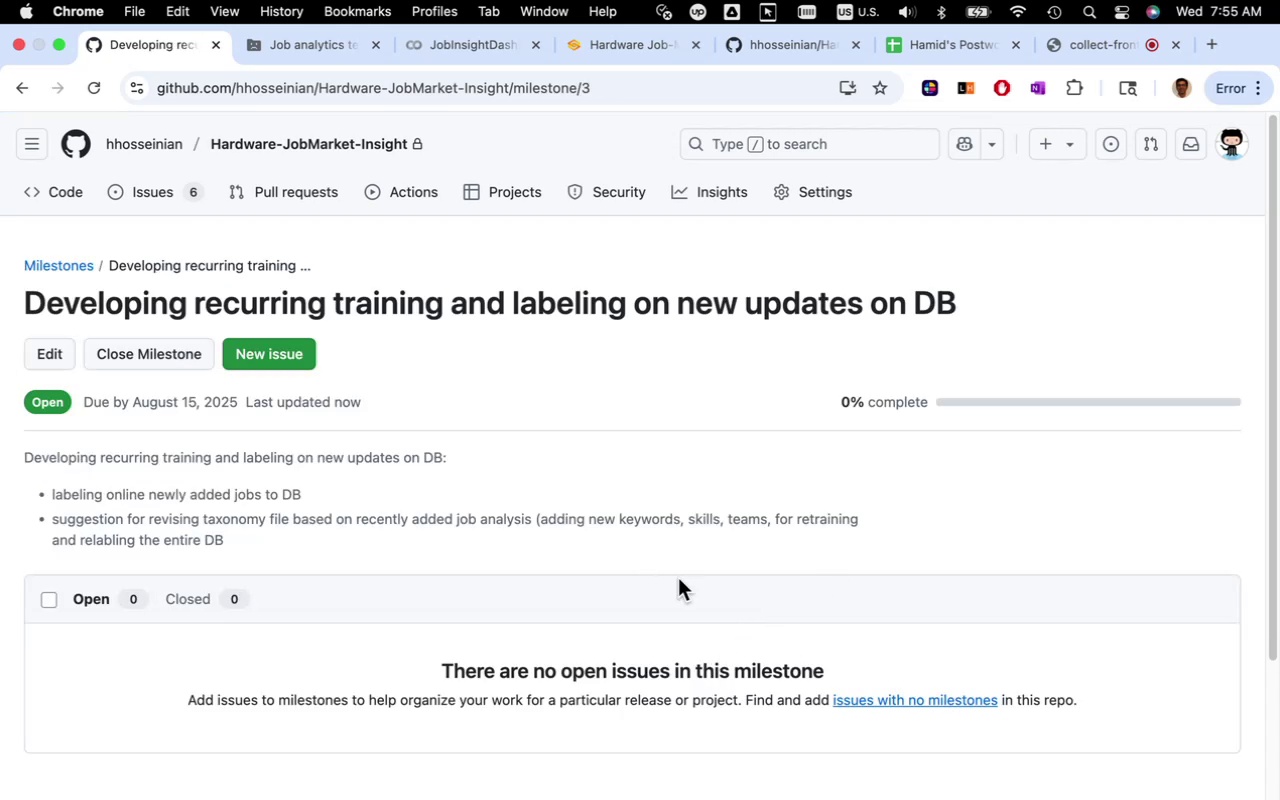 
scroll: coordinate [639, 552], scroll_direction: down, amount: 3.0
 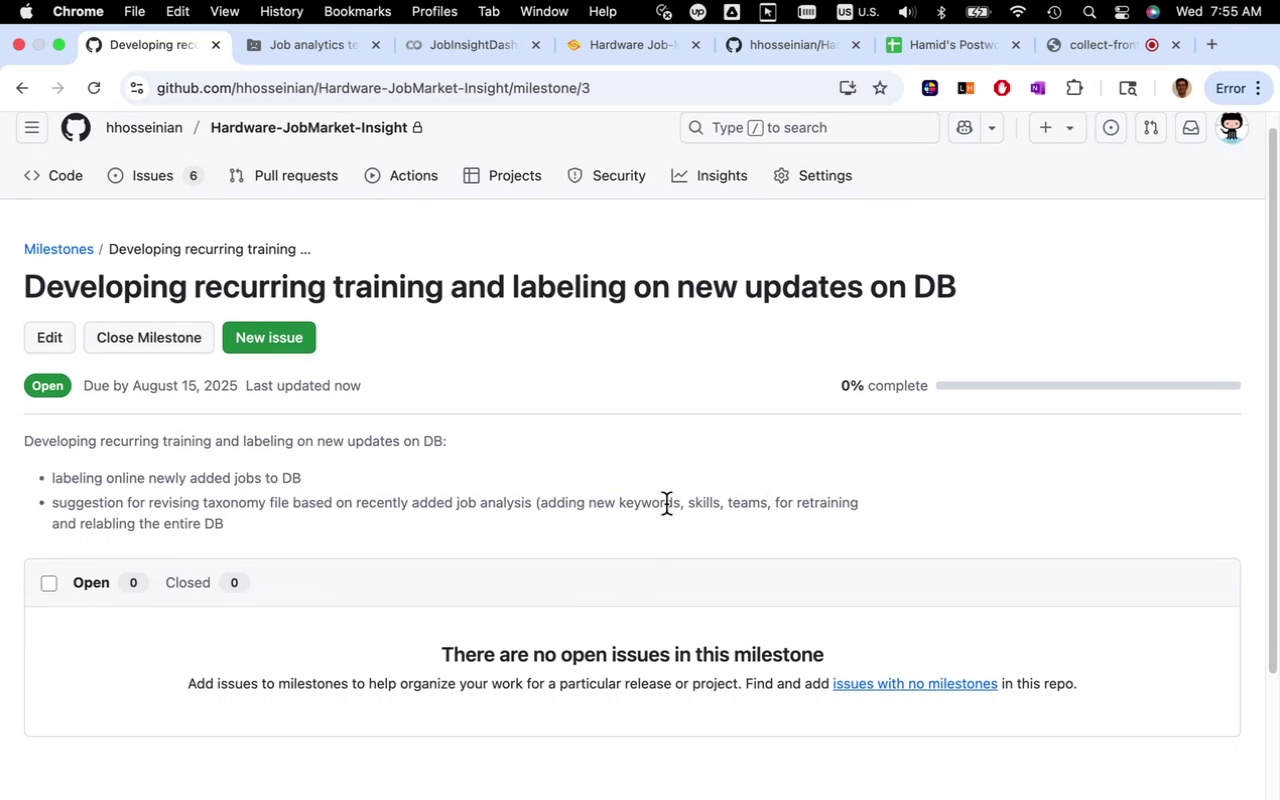 
wait(11.22)
 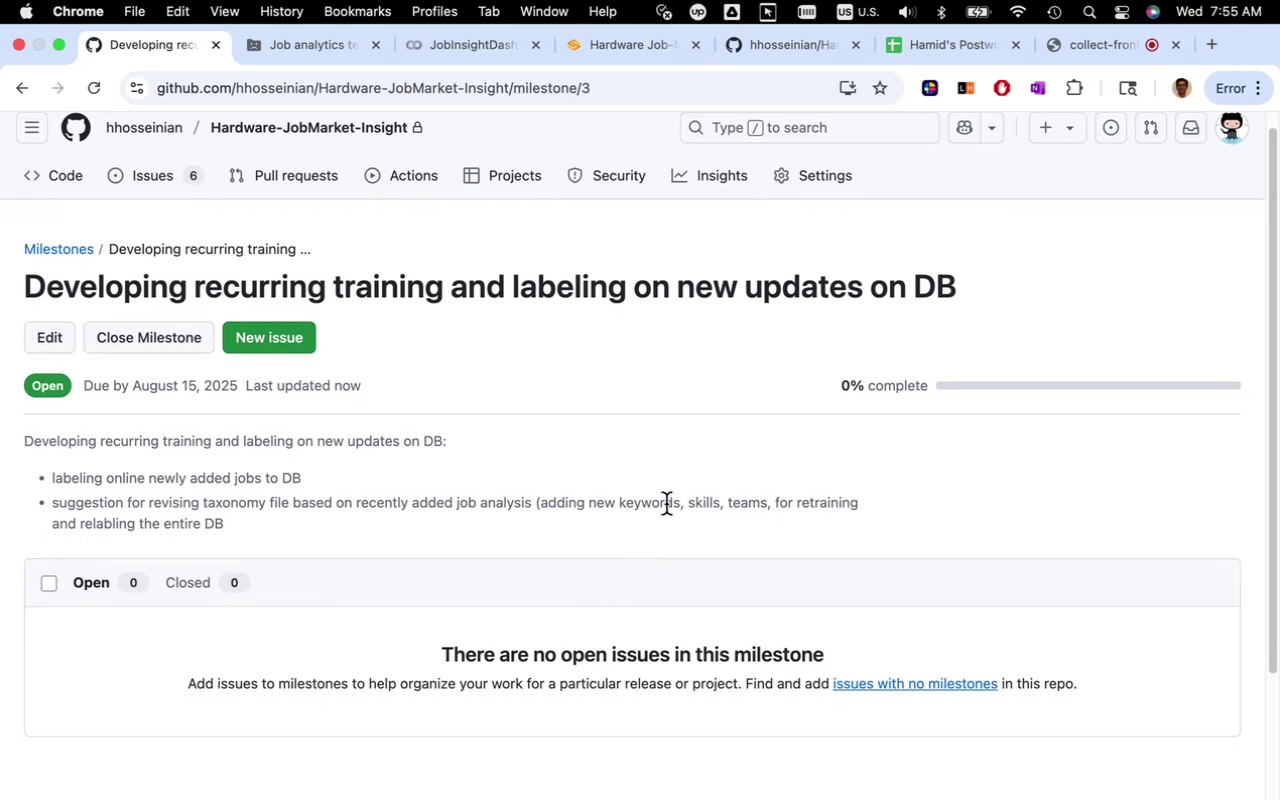 
left_click([297, 343])
 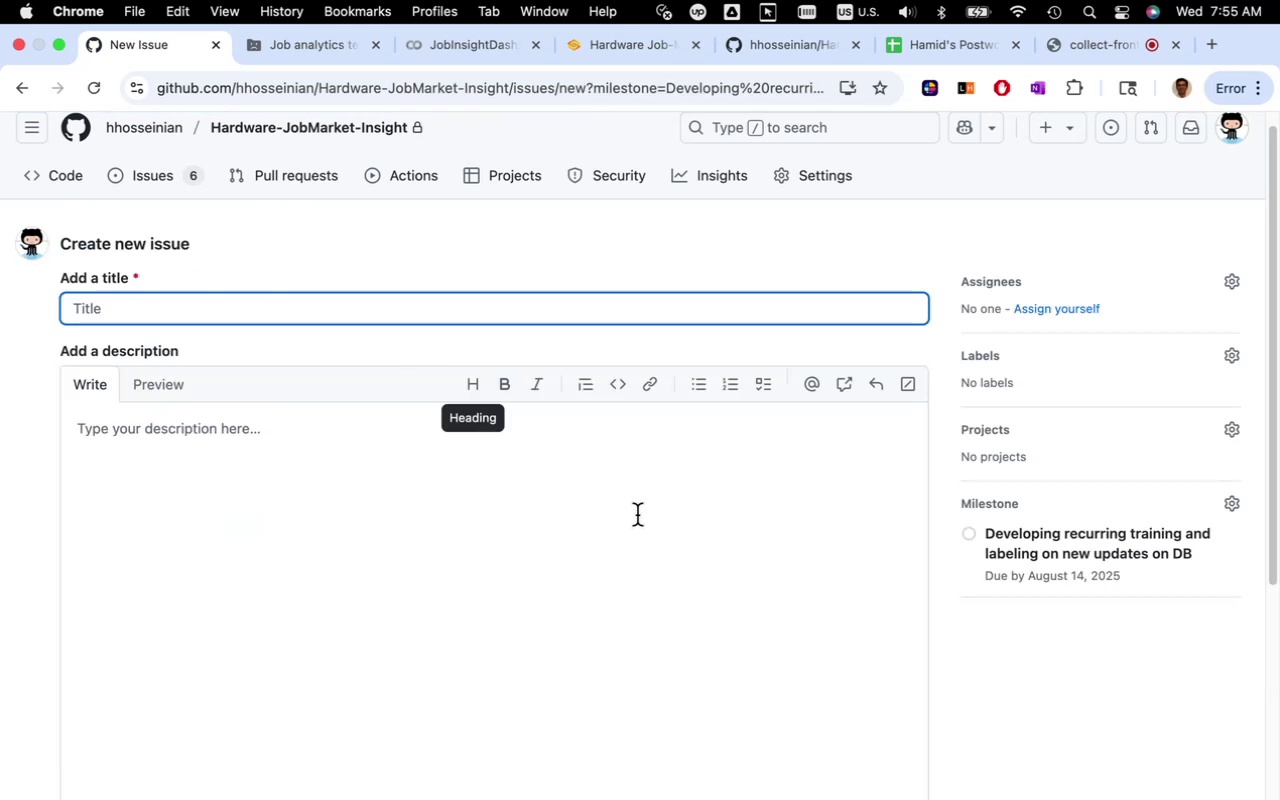 
wait(8.64)
 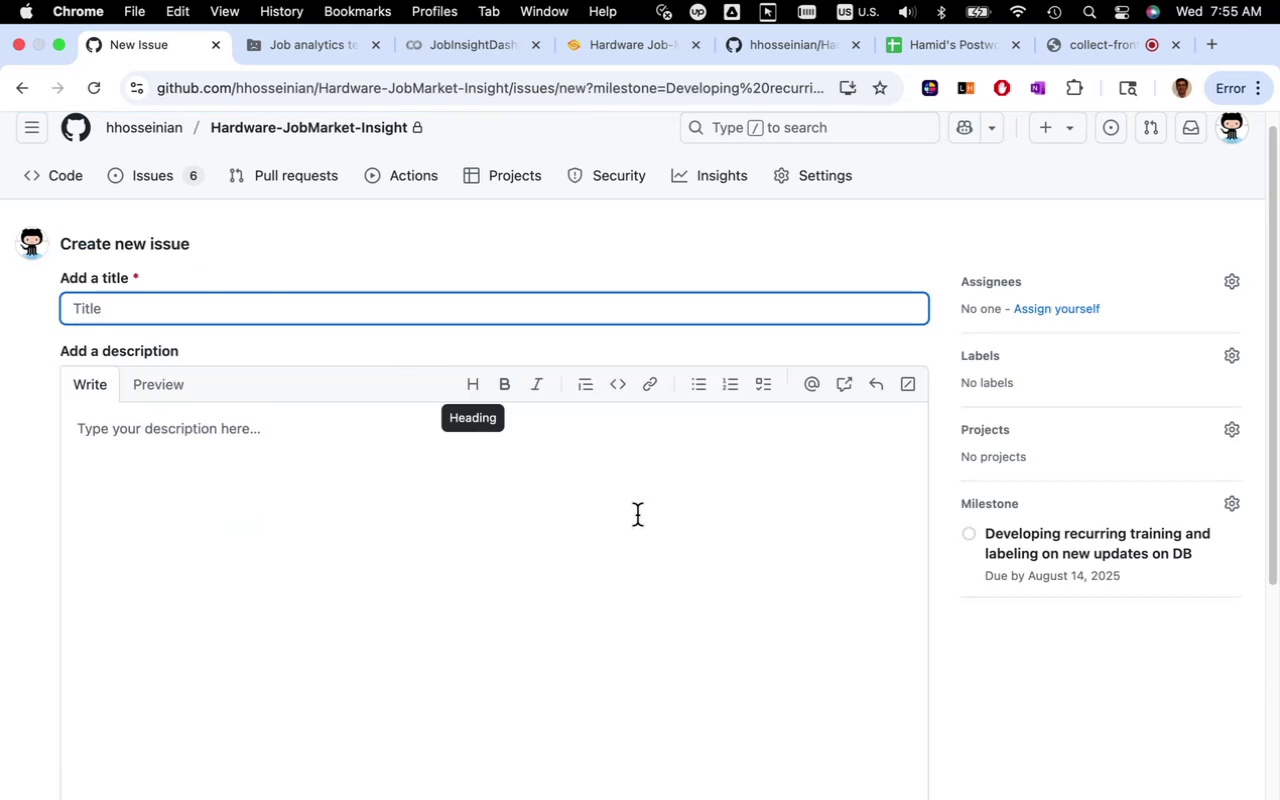 
type(Labeling the newly added job to the )
key(Backspace)
key(Backspace)
key(Backspace)
key(Backspace)
key(Backspace)
key(Backspace)
key(Backspace)
key(Backspace)
type(s to the DB)
 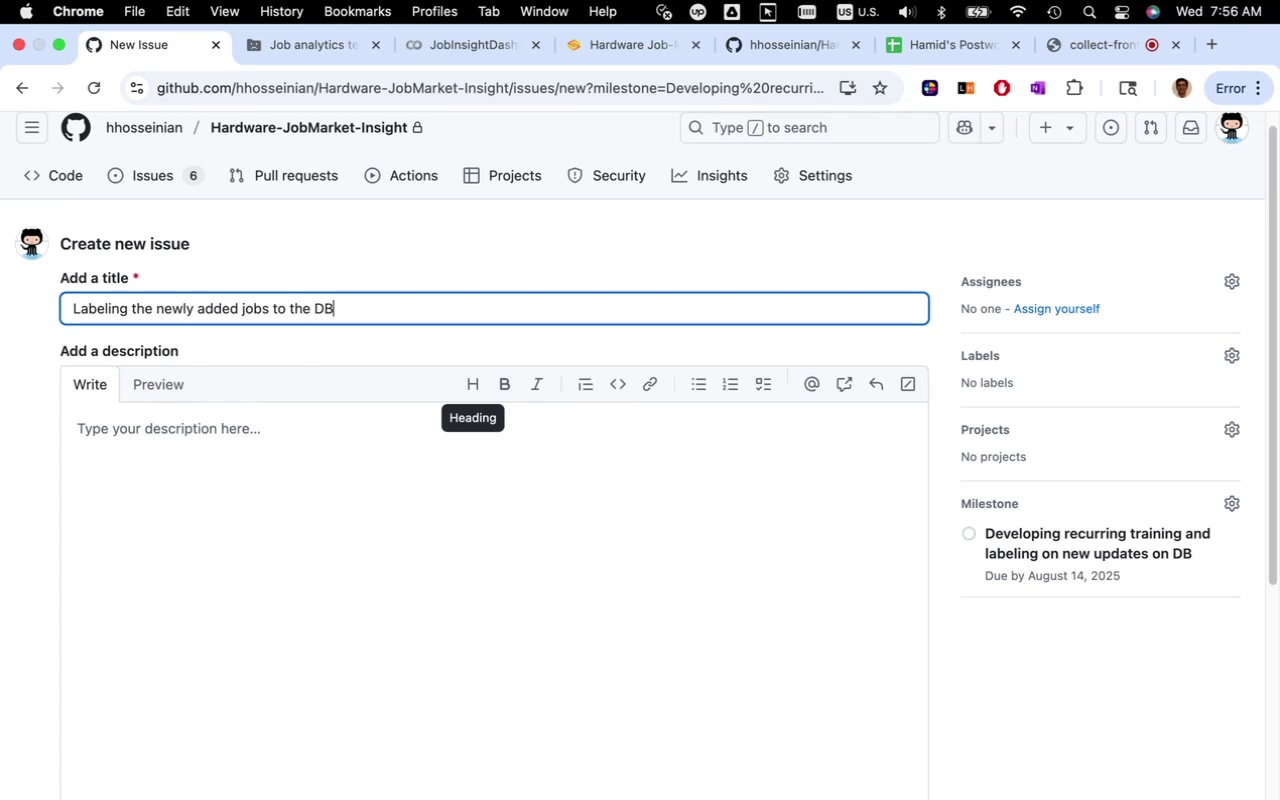 
left_click([449, 519])
 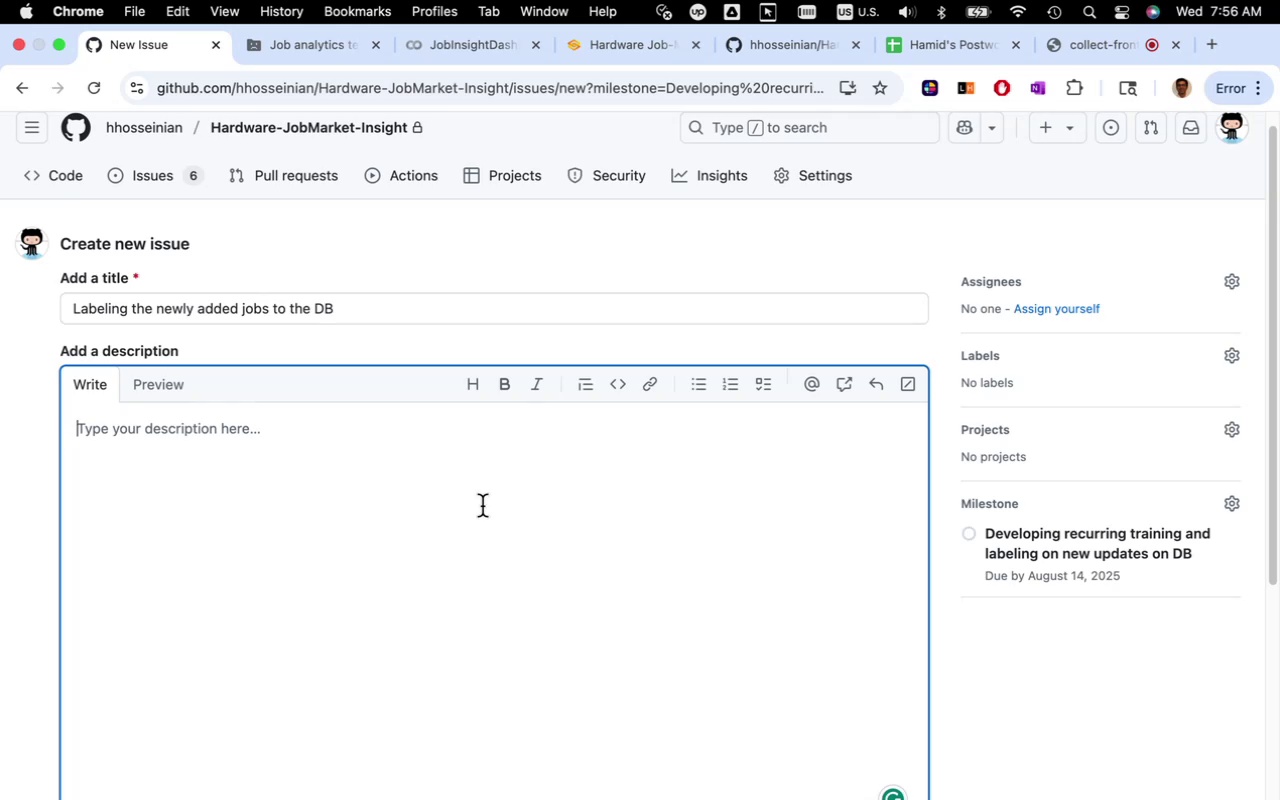 
wait(5.42)
 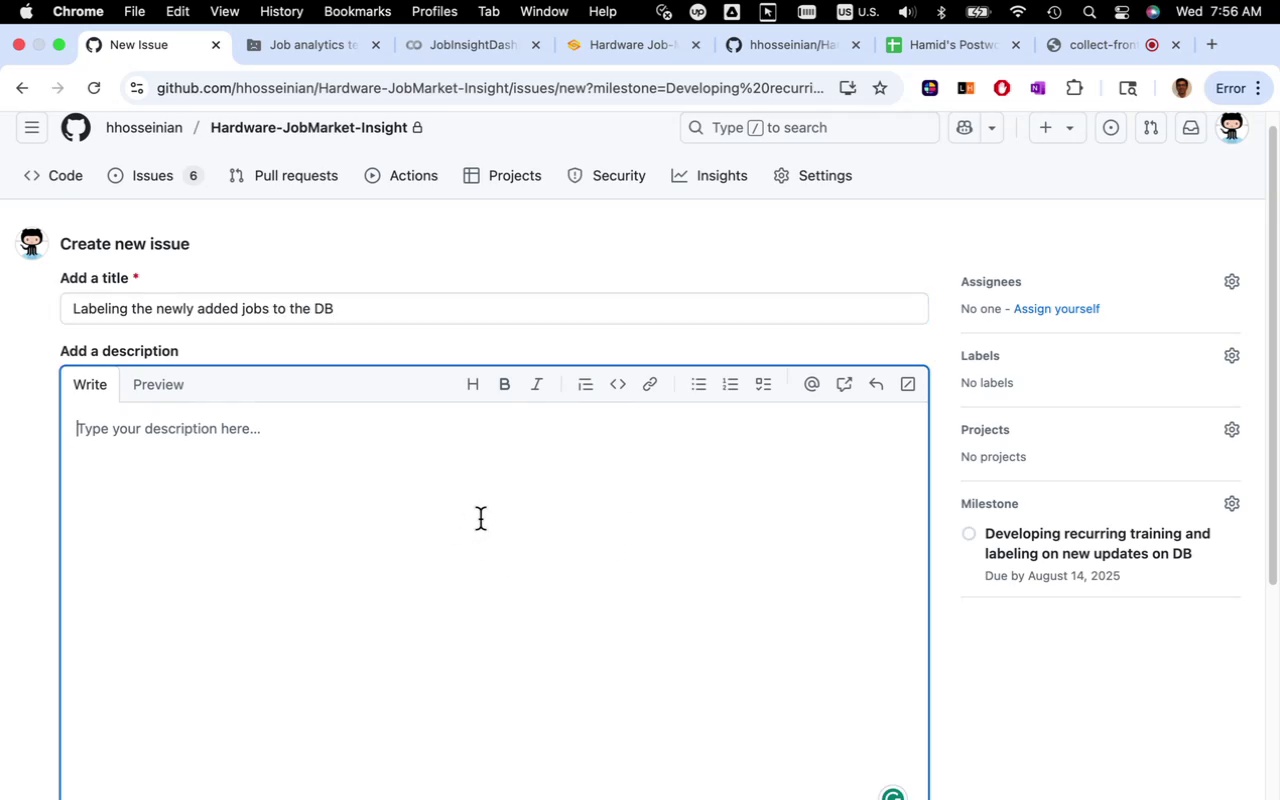 
left_click([400, 309])
 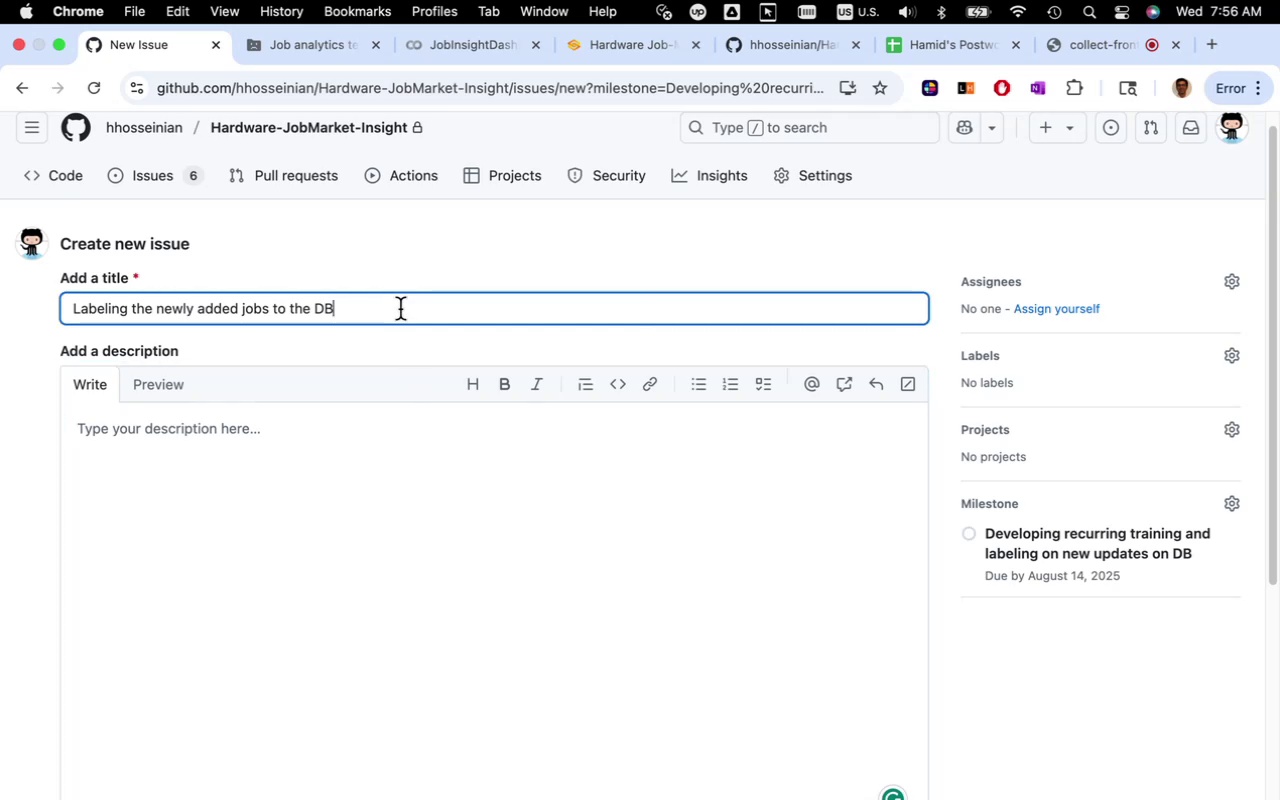 
key(Meta+A)
 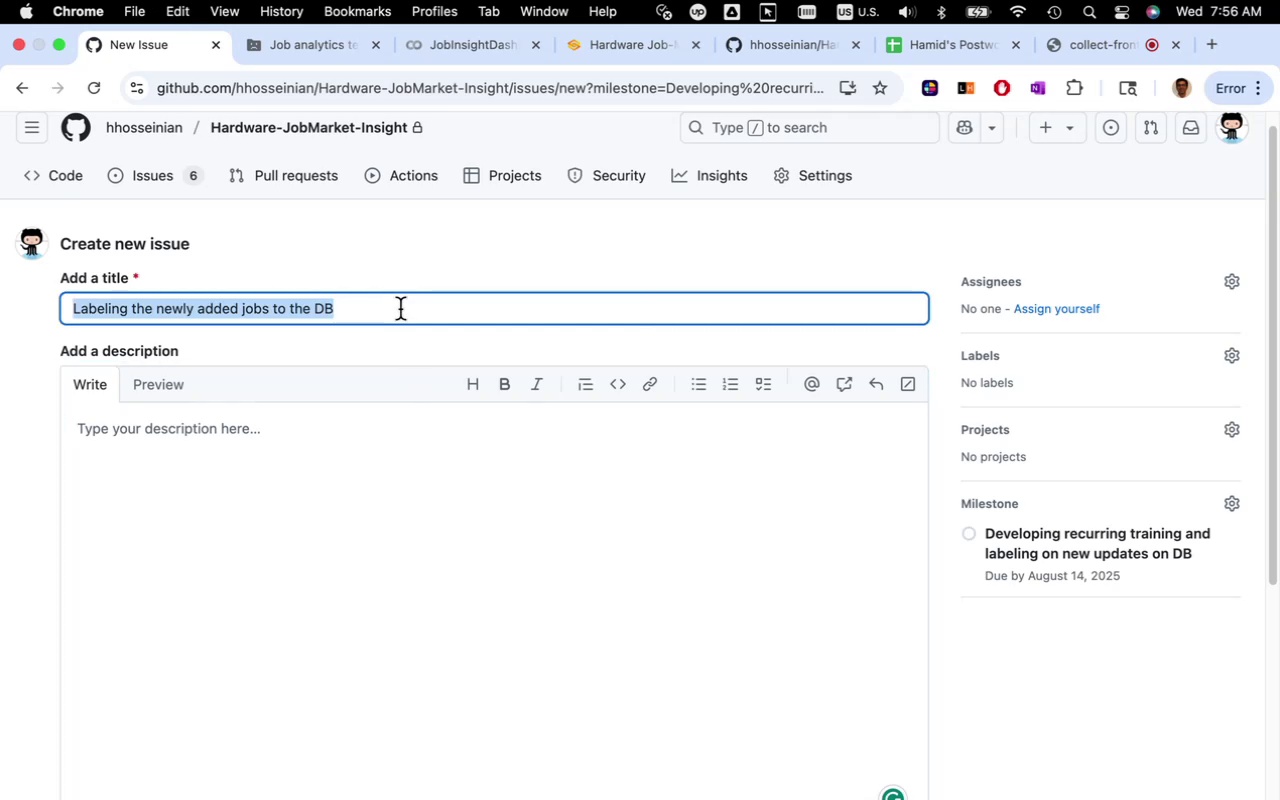 
key(Meta+C)
 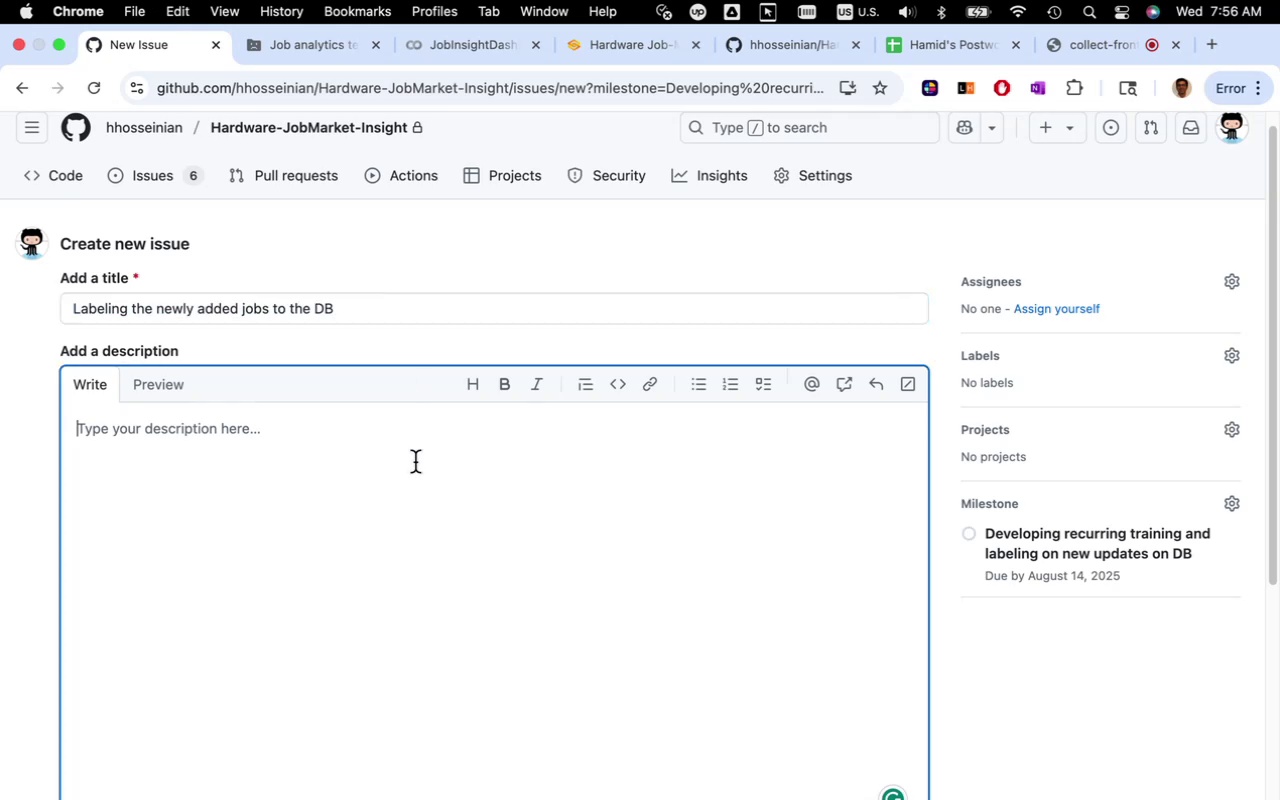 
left_click([415, 462])
 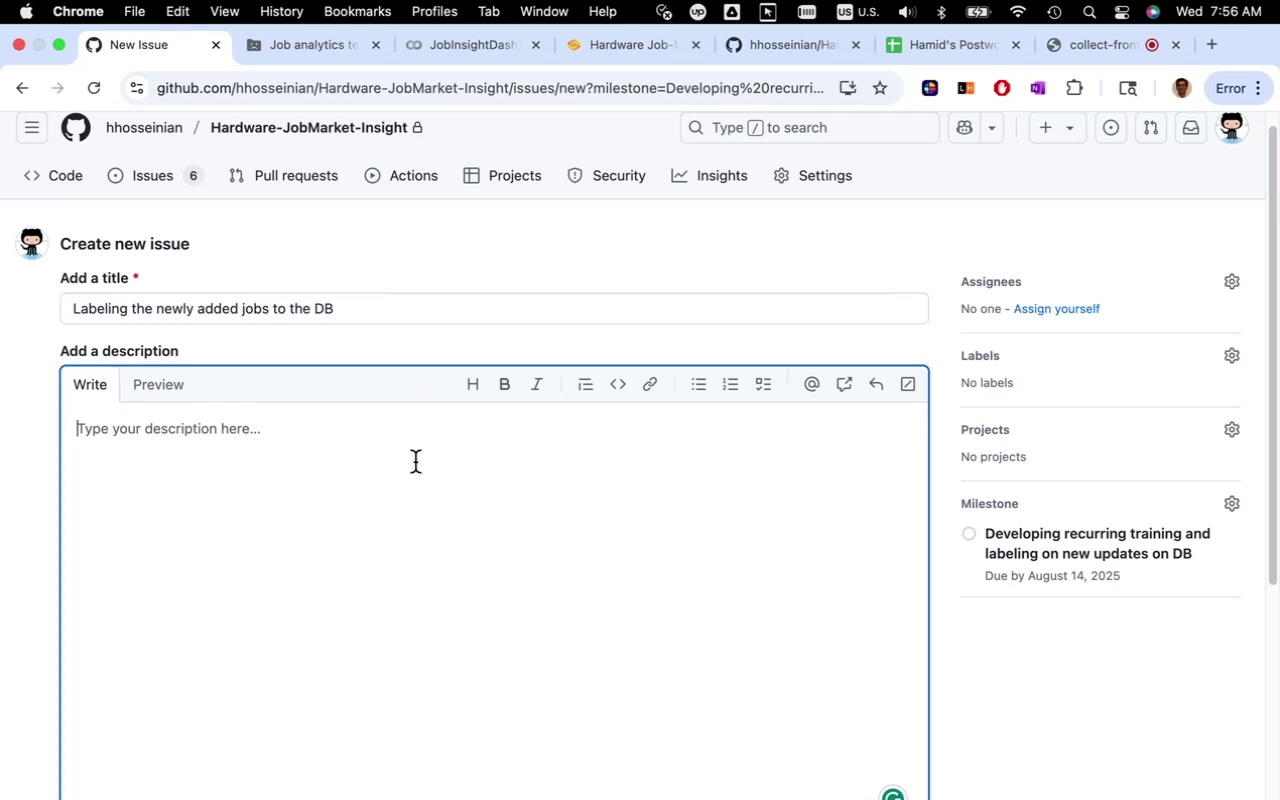 
key(Meta+V)
 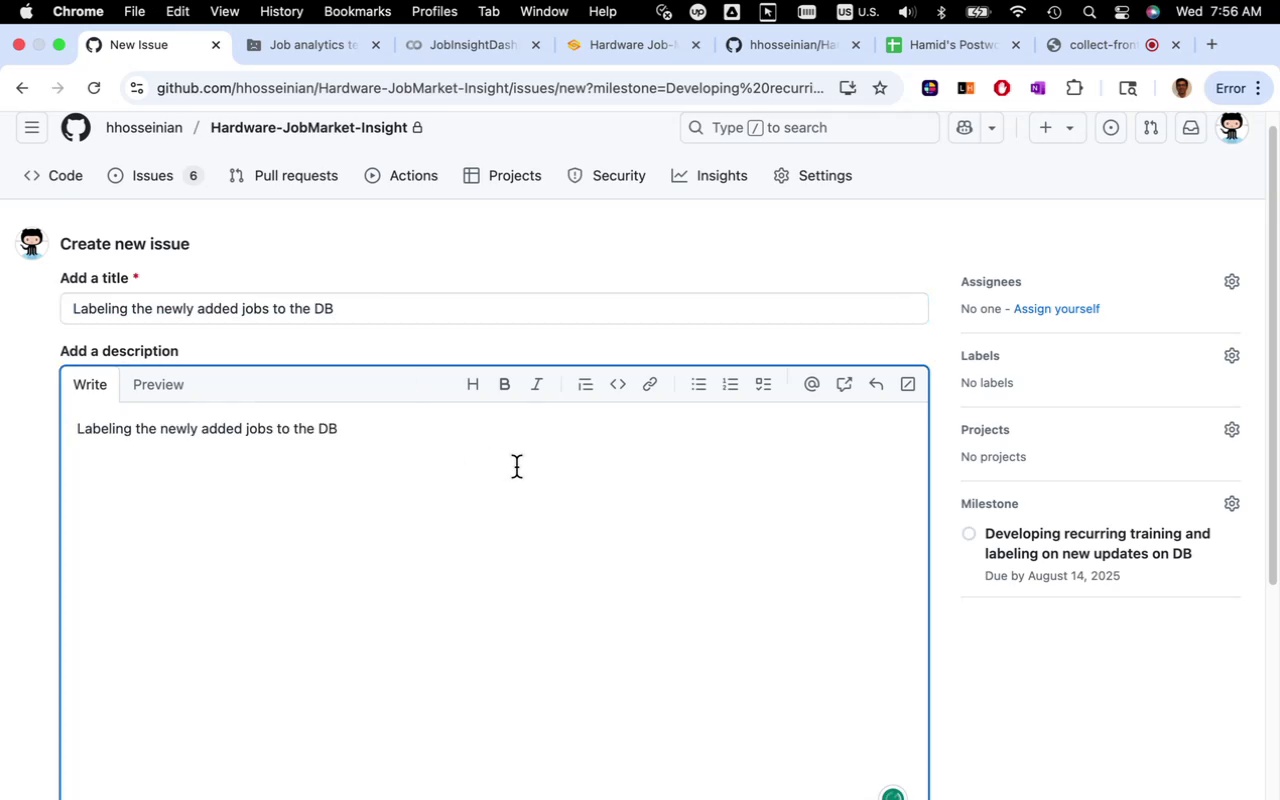 
type( without relabling the rec)
key(Backspace)
type(st of DB)
 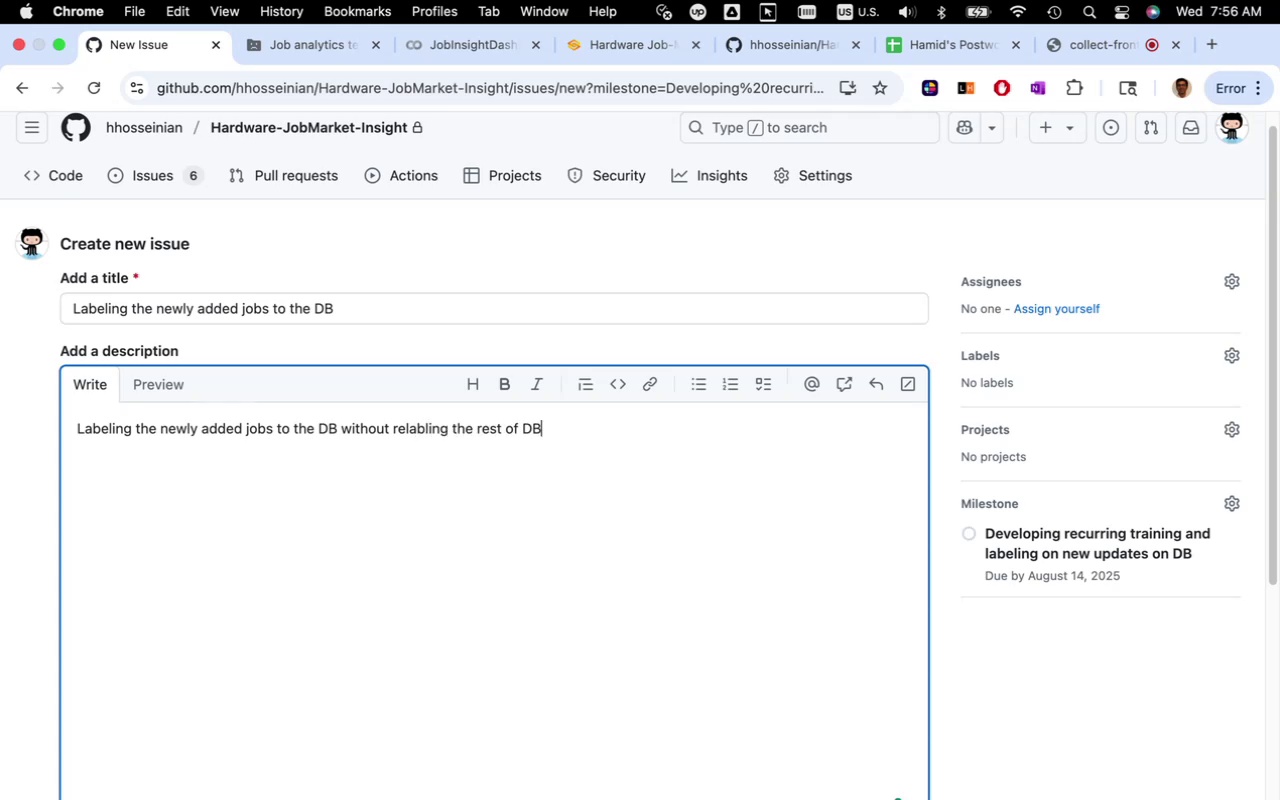 
scroll: coordinate [514, 474], scroll_direction: down, amount: 8.0
 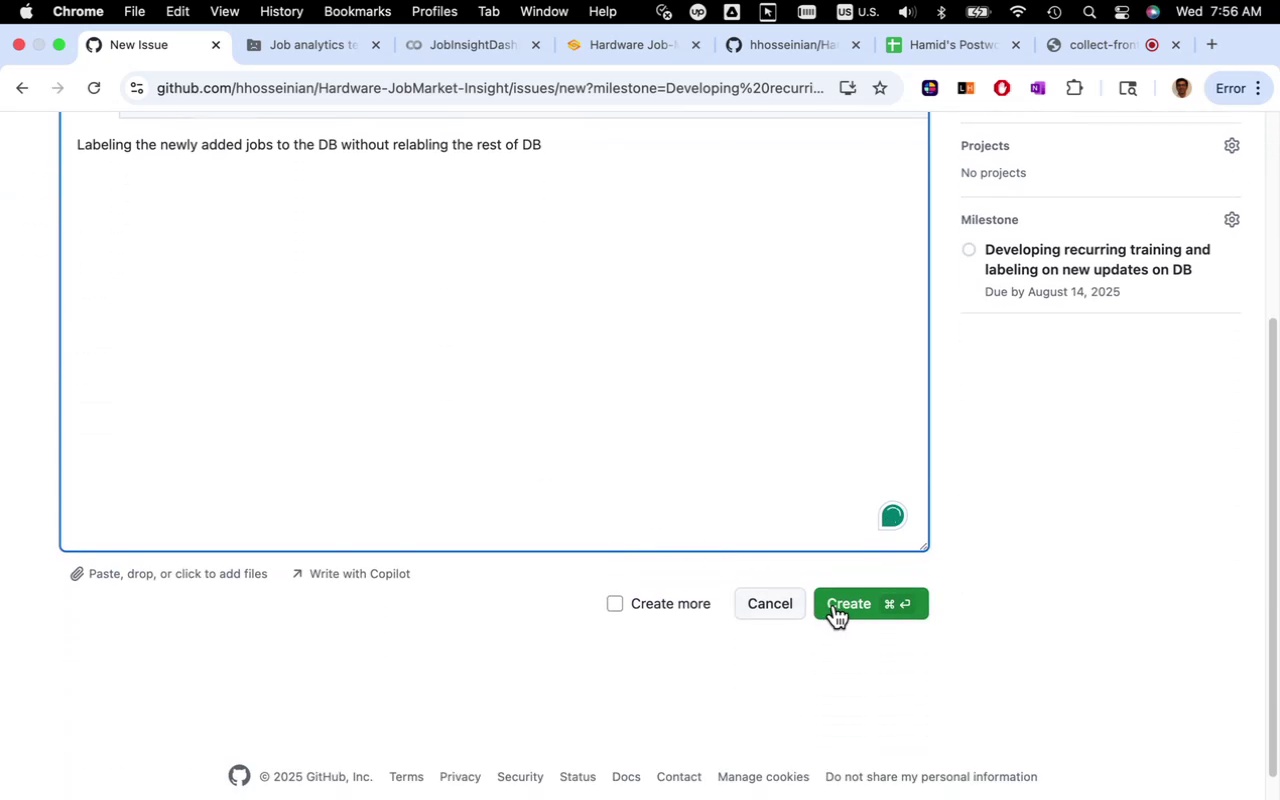 
left_click([835, 605])
 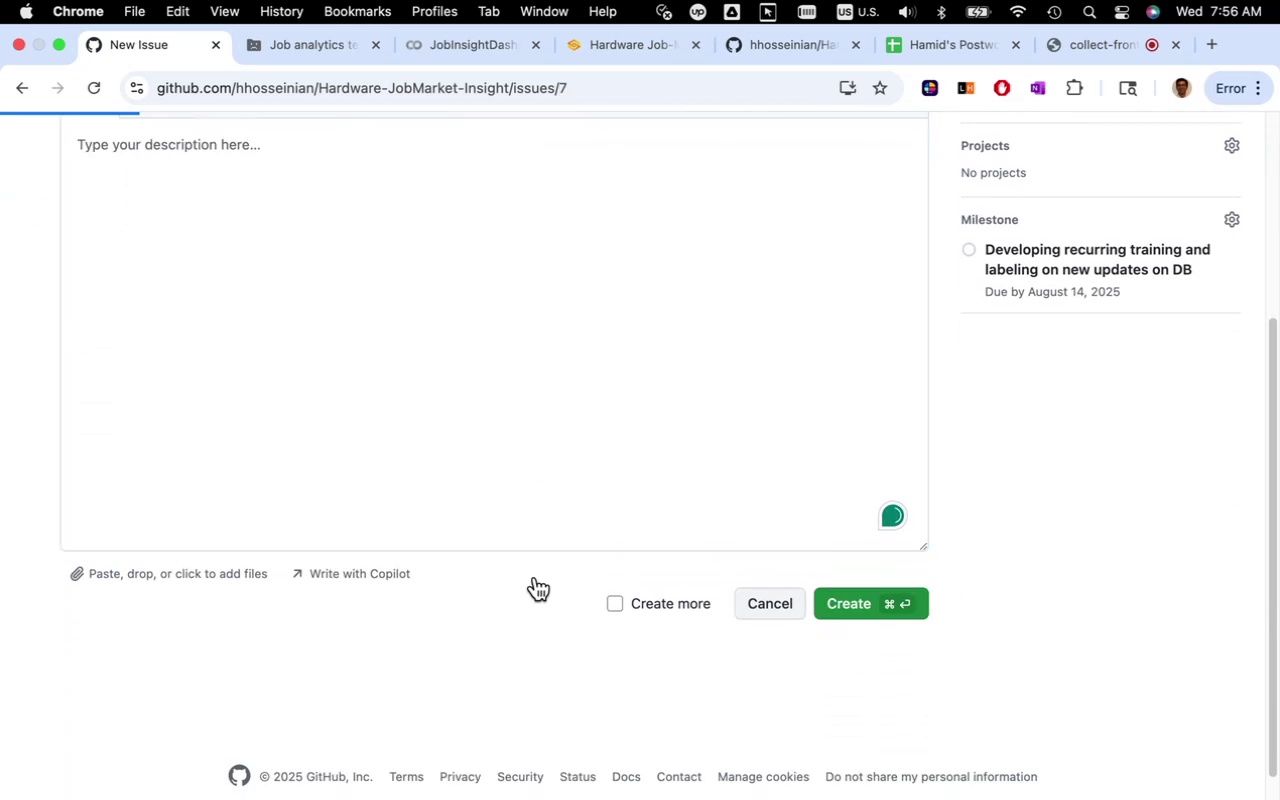 
scroll: coordinate [535, 577], scroll_direction: up, amount: 3.0
 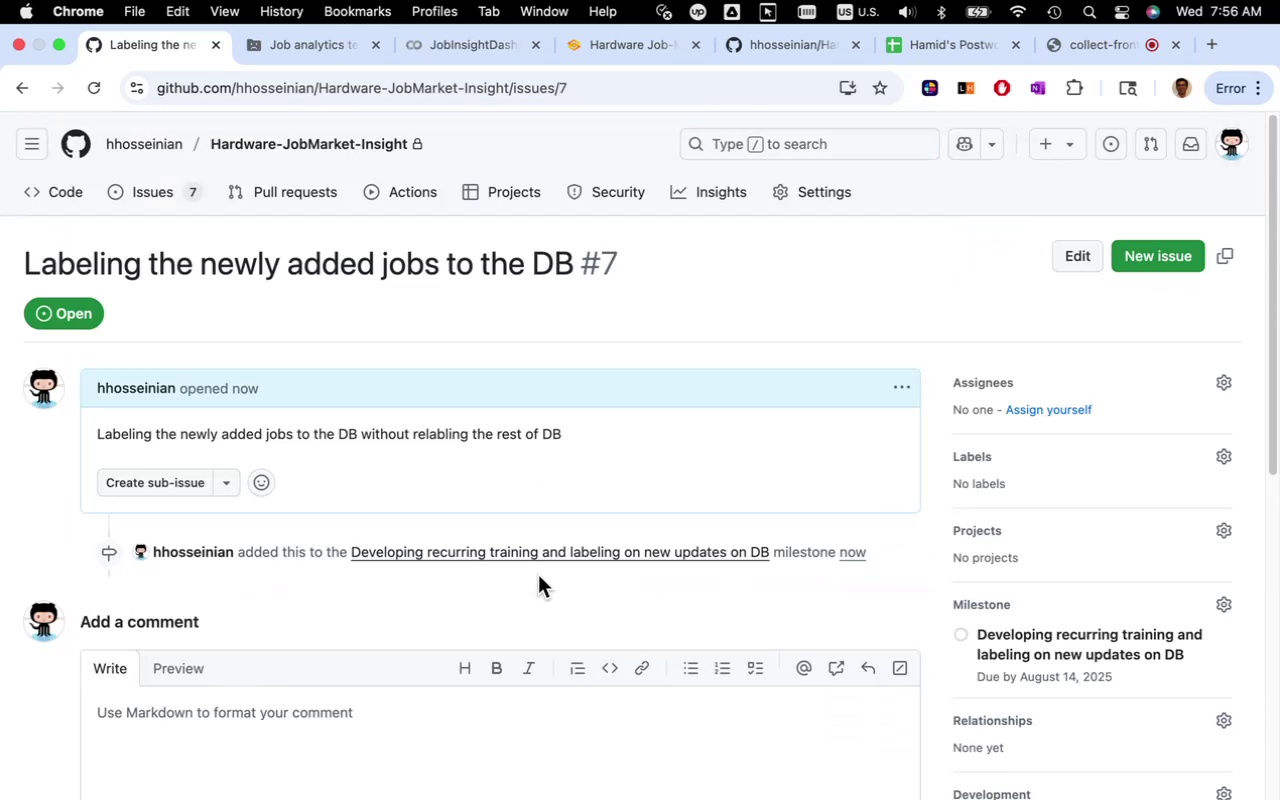 
scroll: coordinate [538, 575], scroll_direction: down, amount: 4.0
 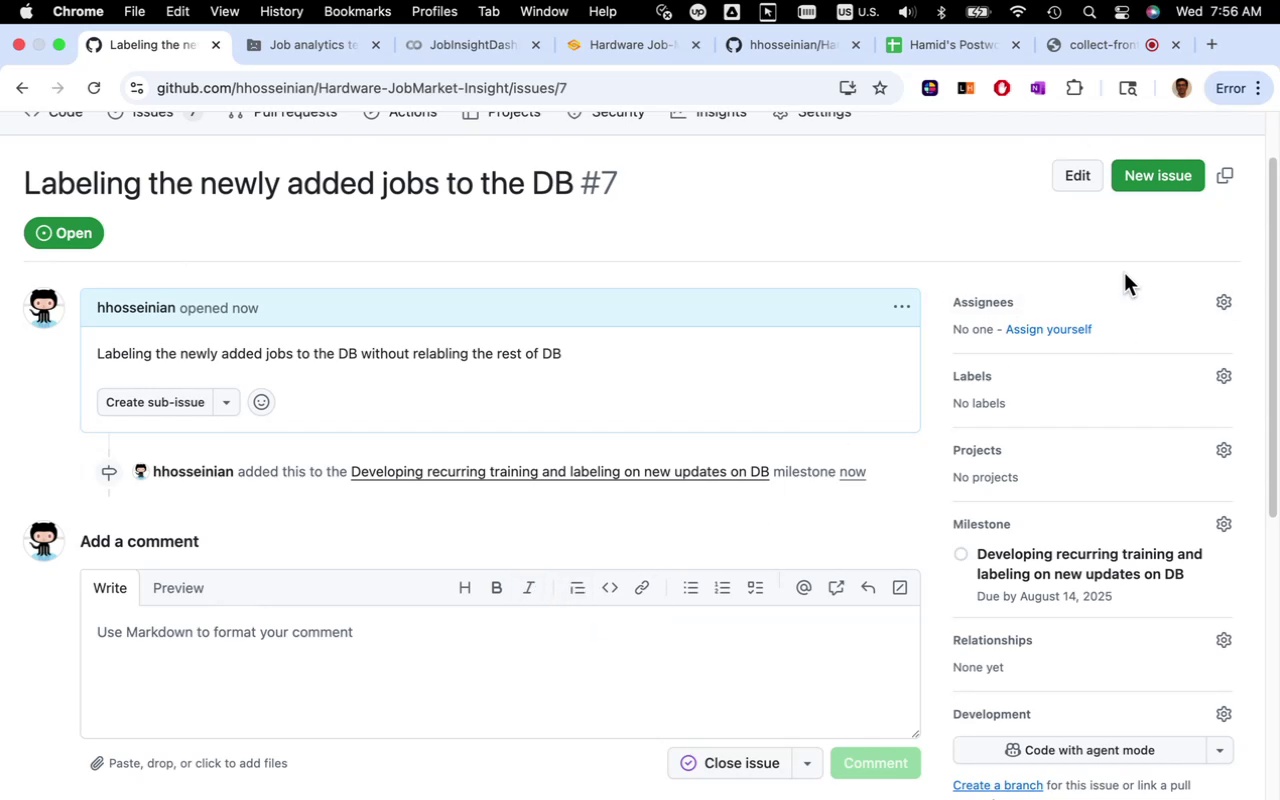 
wait(7.41)
 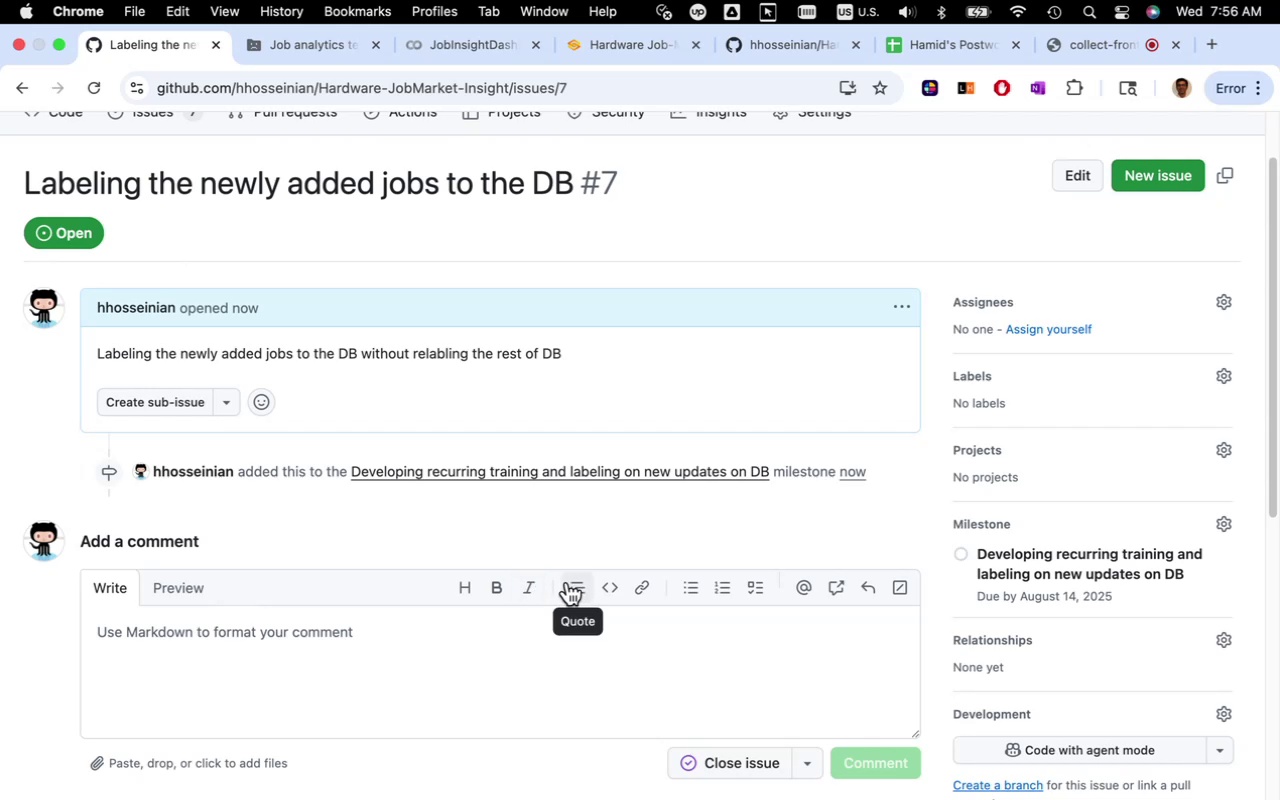 
left_click([1153, 180])
 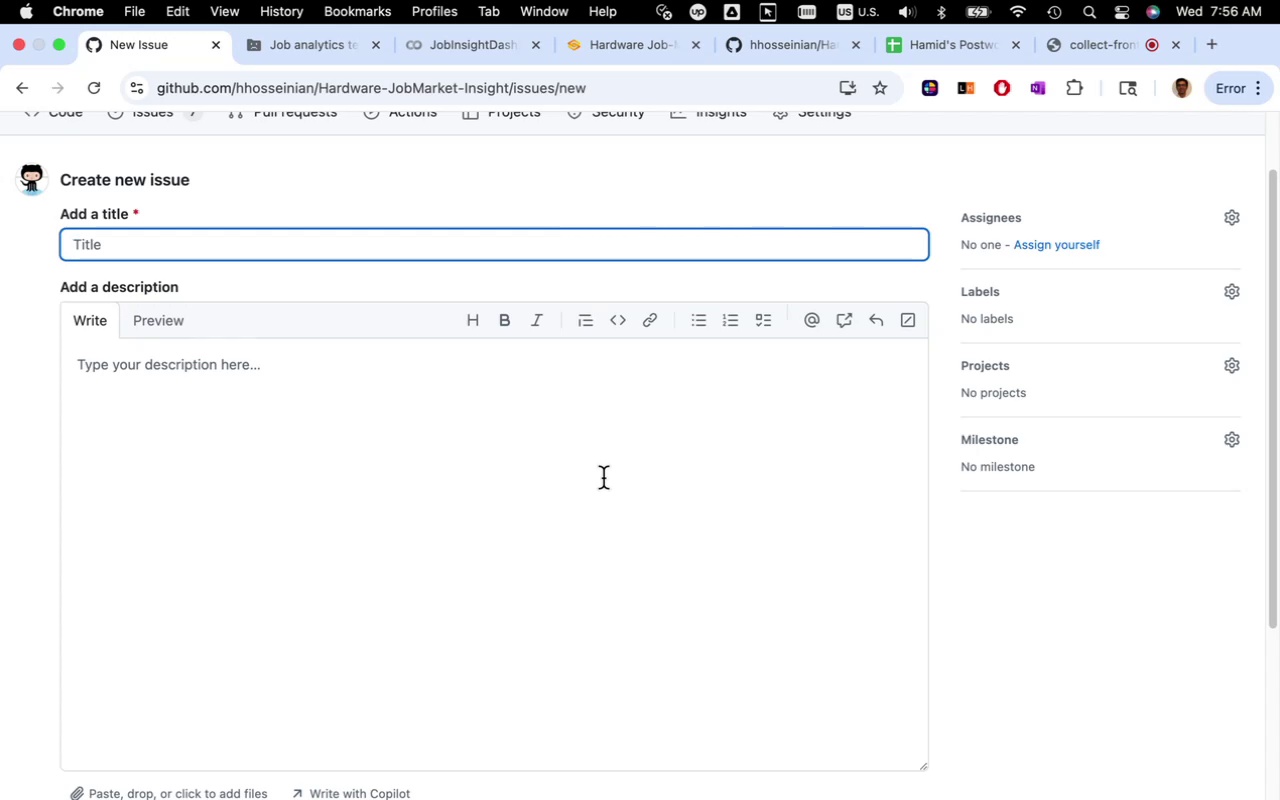 
wait(5.35)
 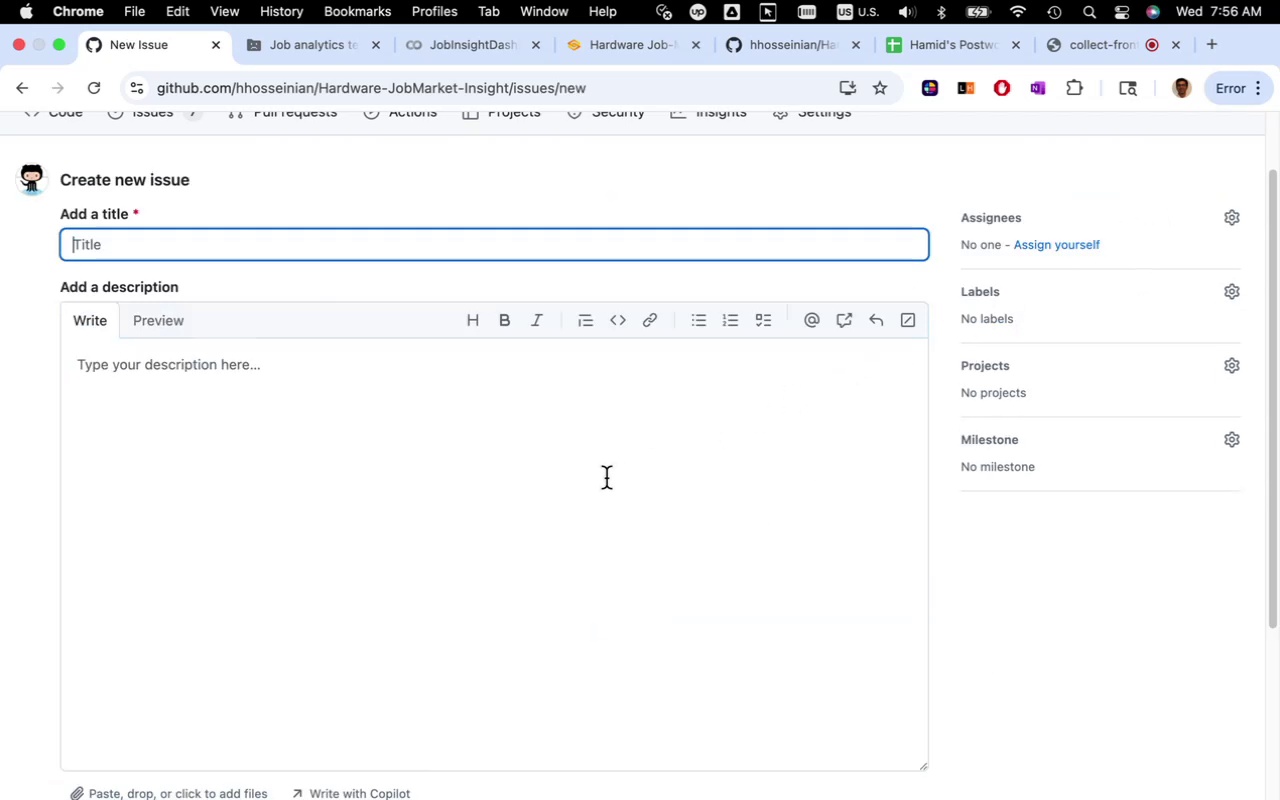 
type(Sugge)
key(Backspace)
key(Backspace)
key(Backspace)
key(Backspace)
key(Backspace)
type(automatic new suggestion )
key(Backspace)
type(s for taxonomy.YAML update and relabling )
key(Backspace)
type( and )
 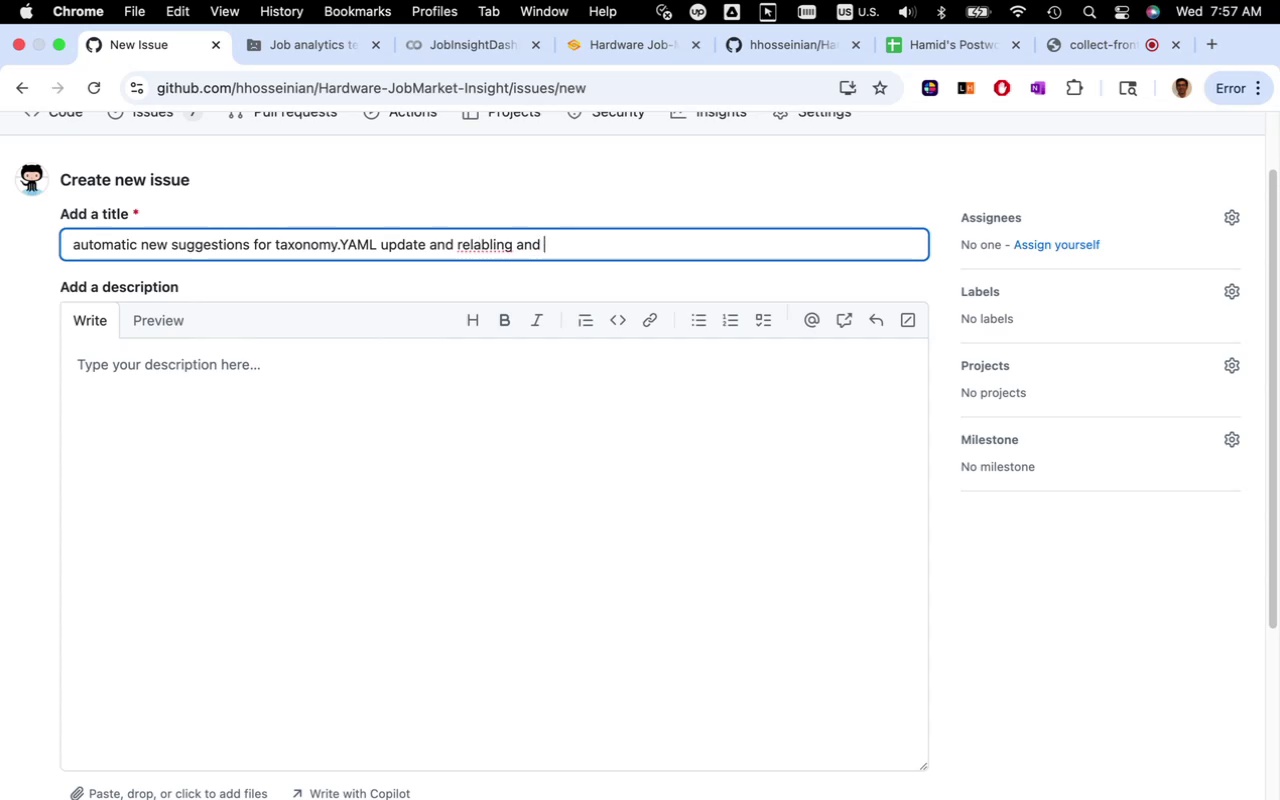 
right_click([490, 241])
 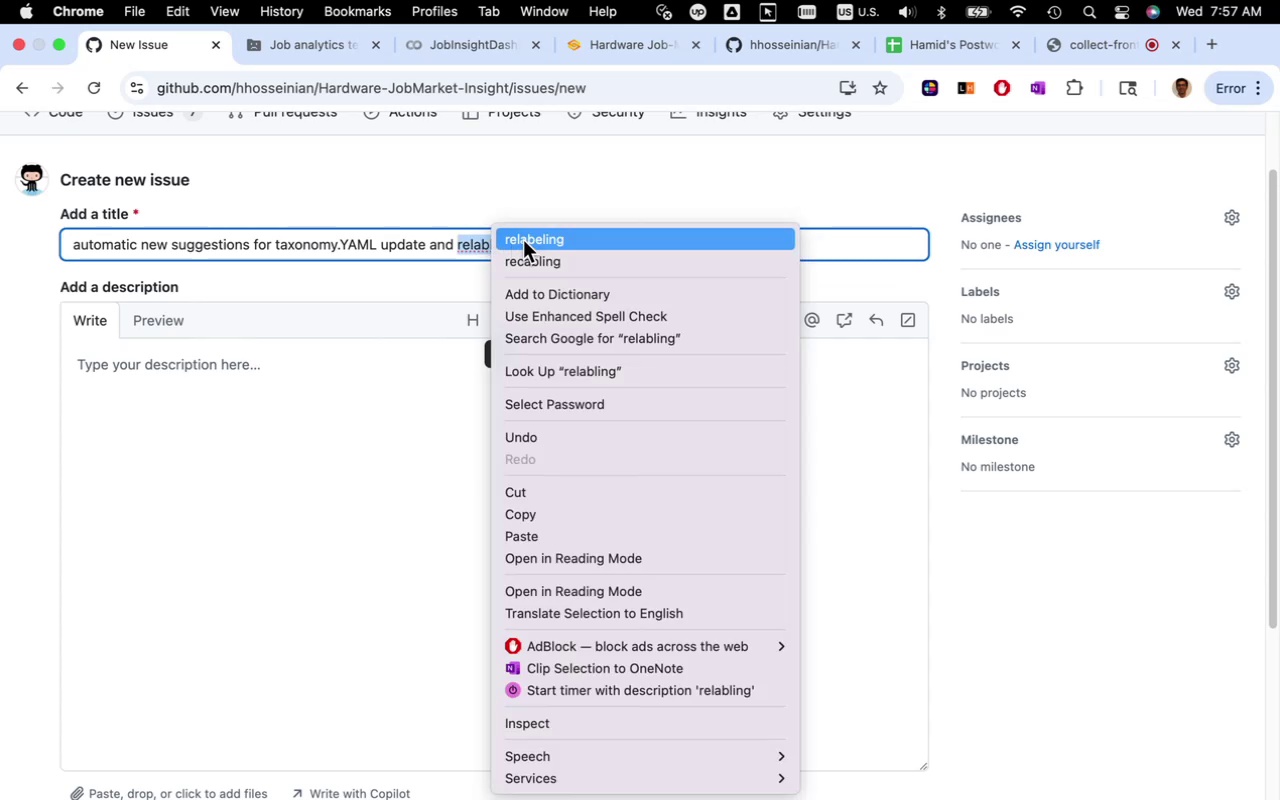 
left_click([523, 240])
 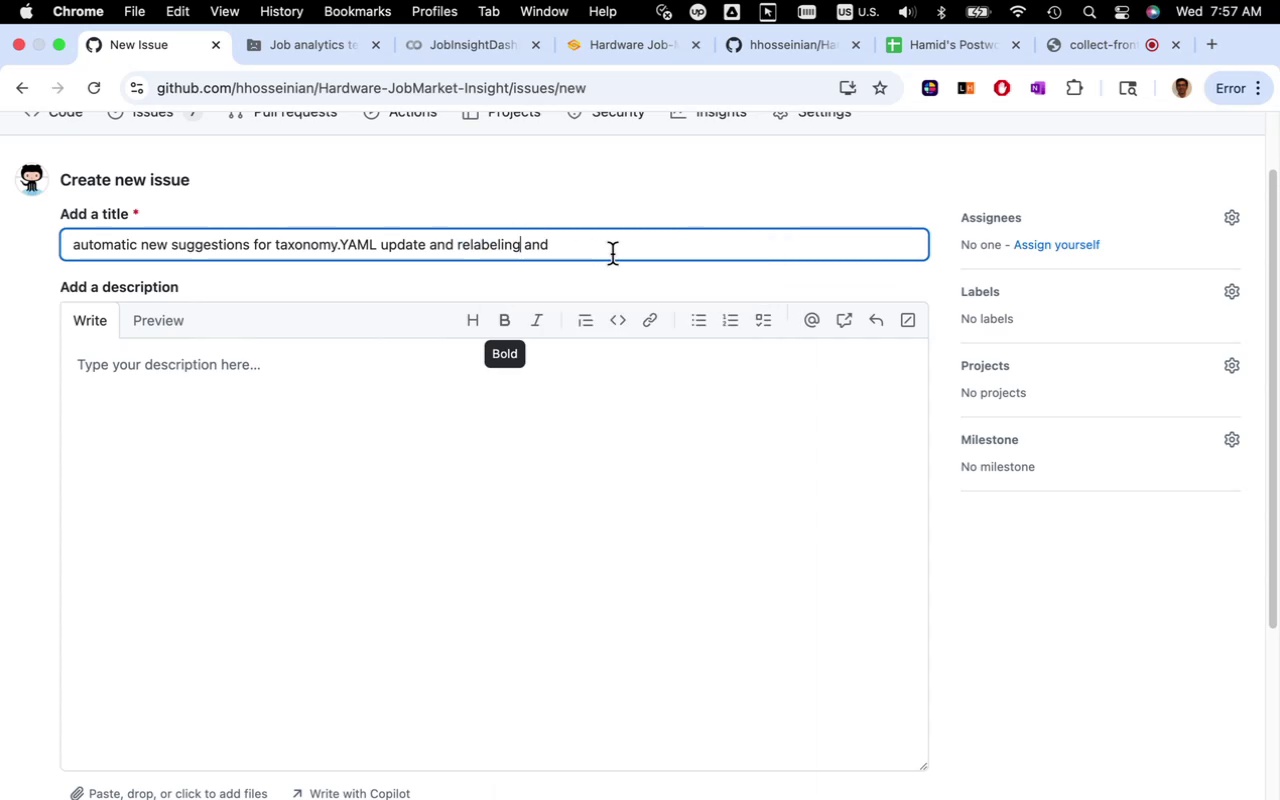 
left_click([616, 253])
 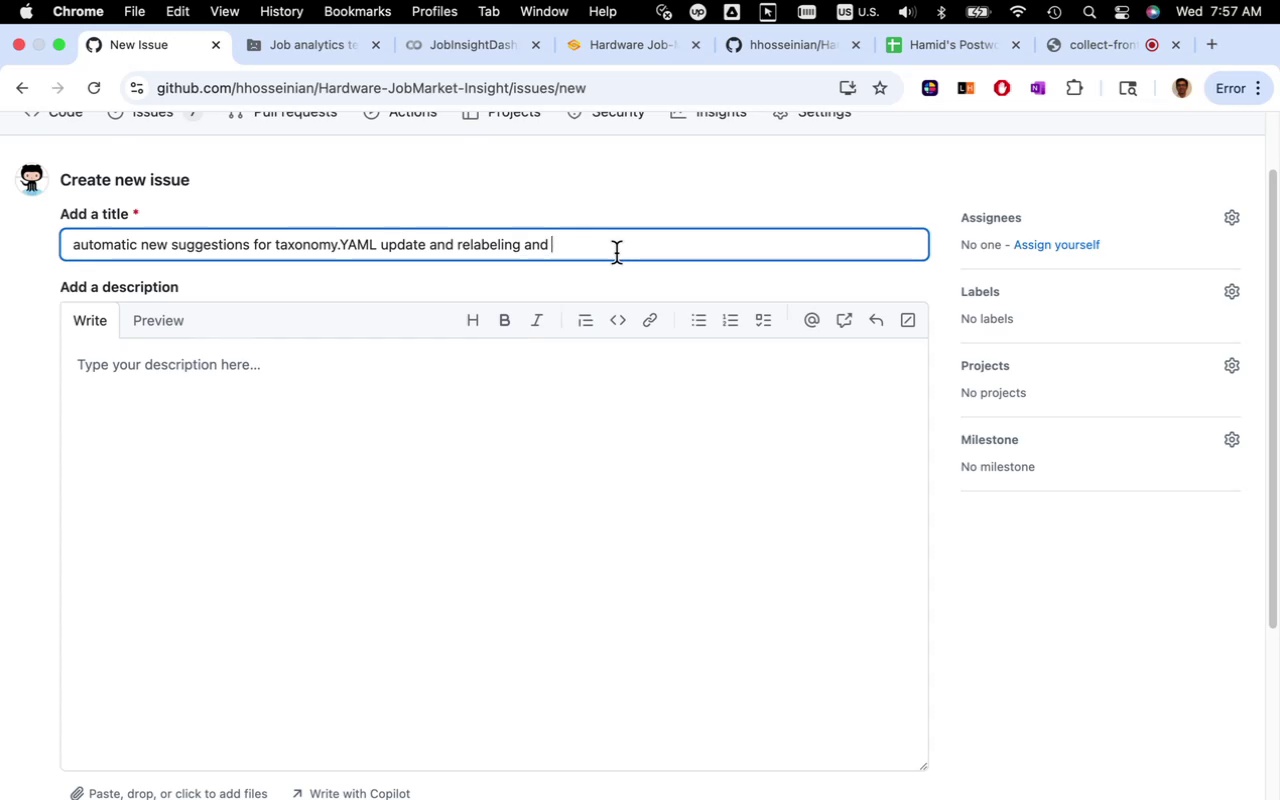 
type(retraining the classifier)
 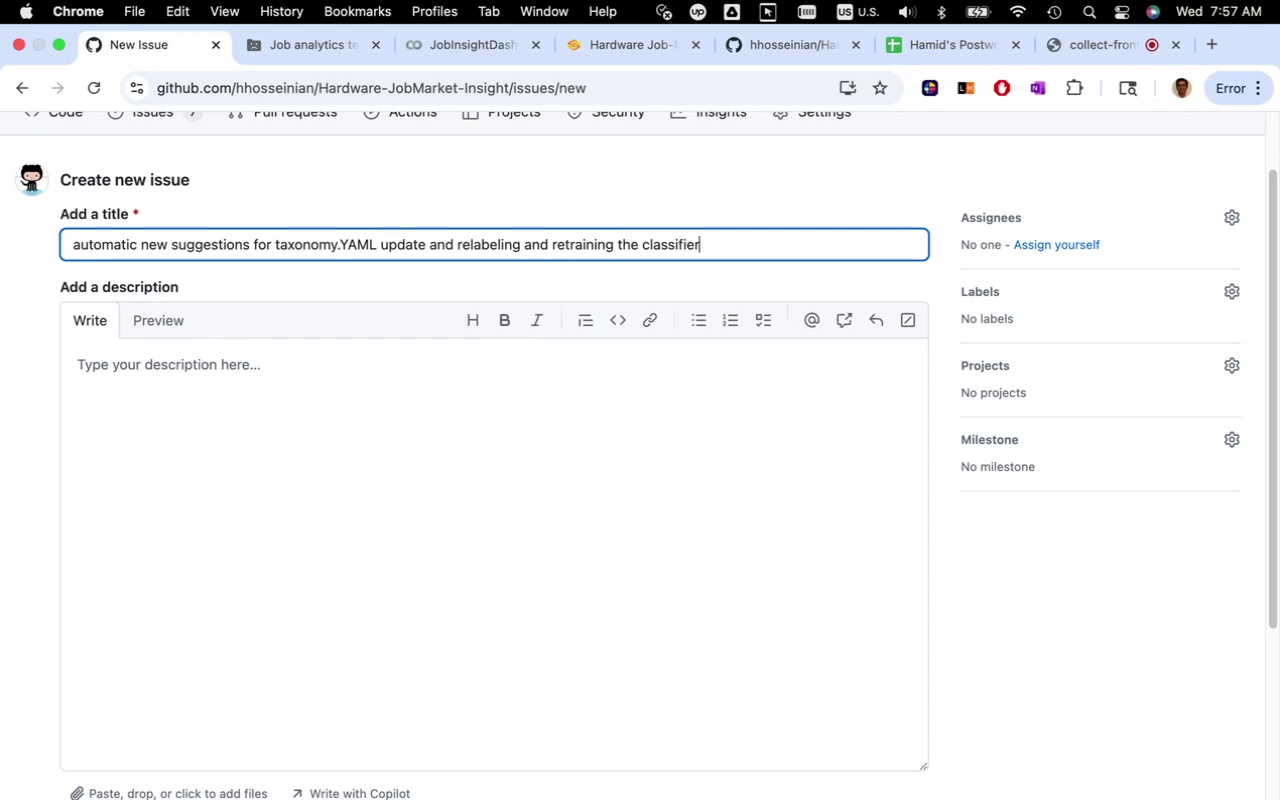 
key(Meta+A)
 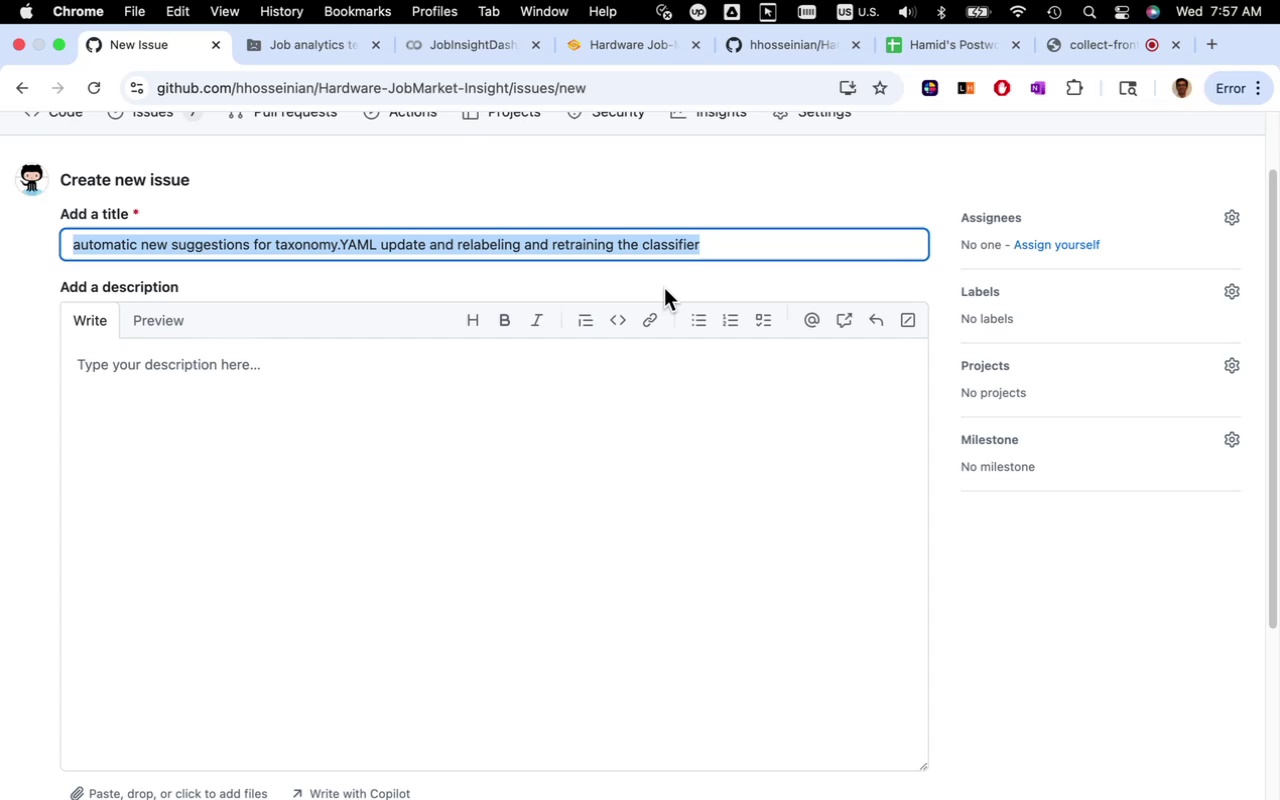 
key(Meta+C)
 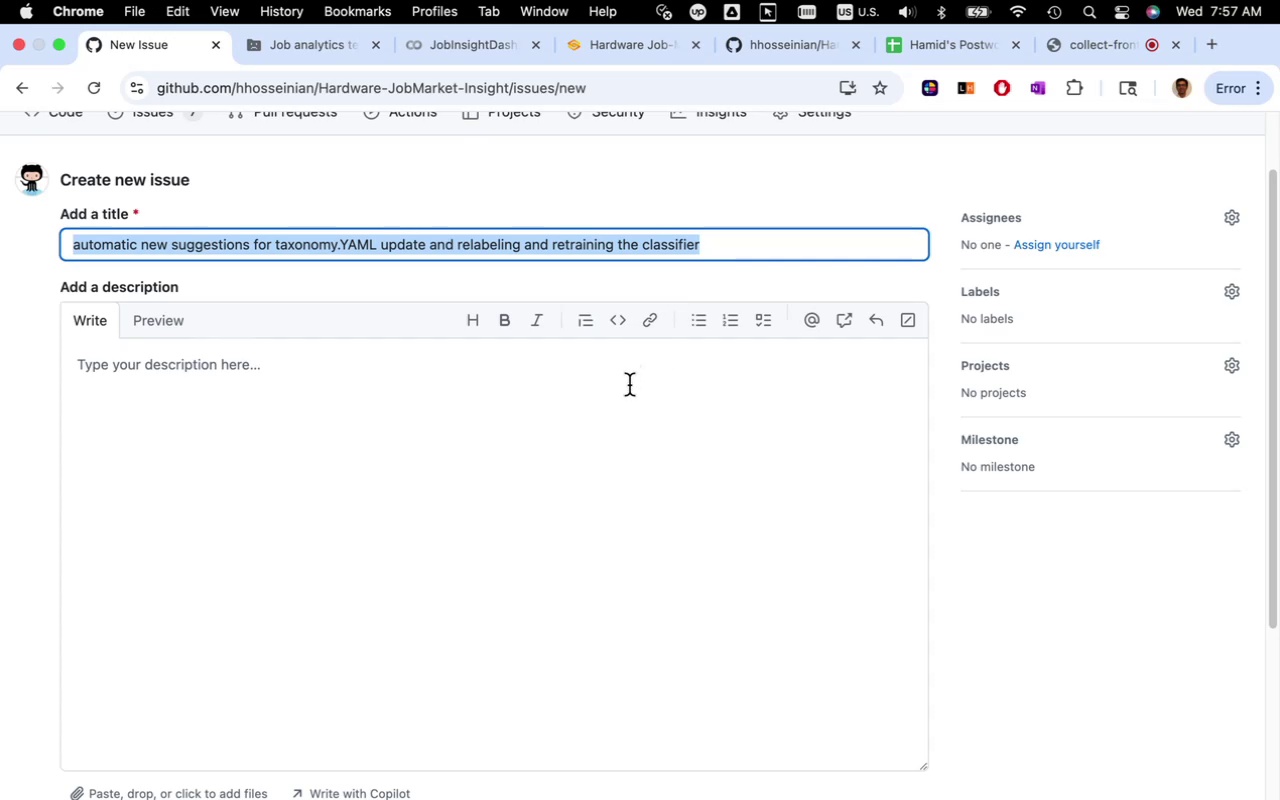 
left_click([629, 385])
 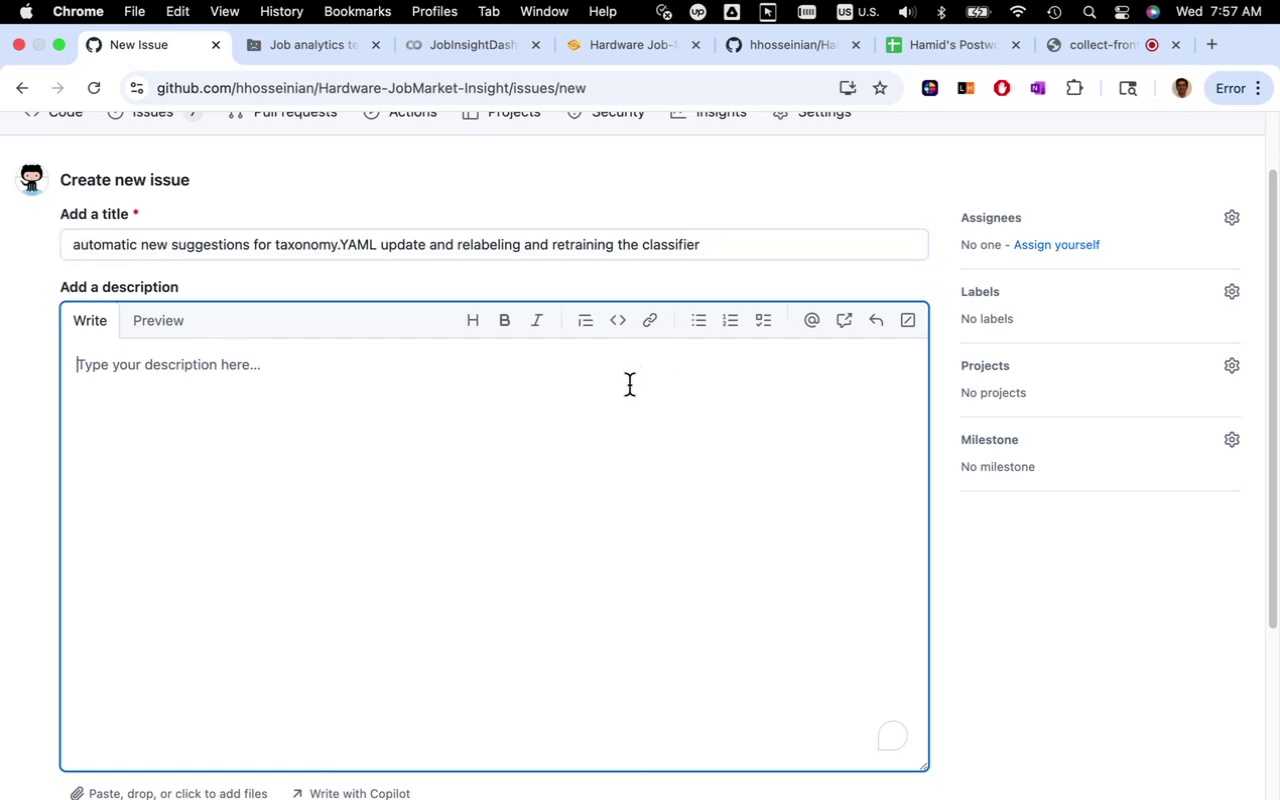 
key(Meta+CommandLeft)
 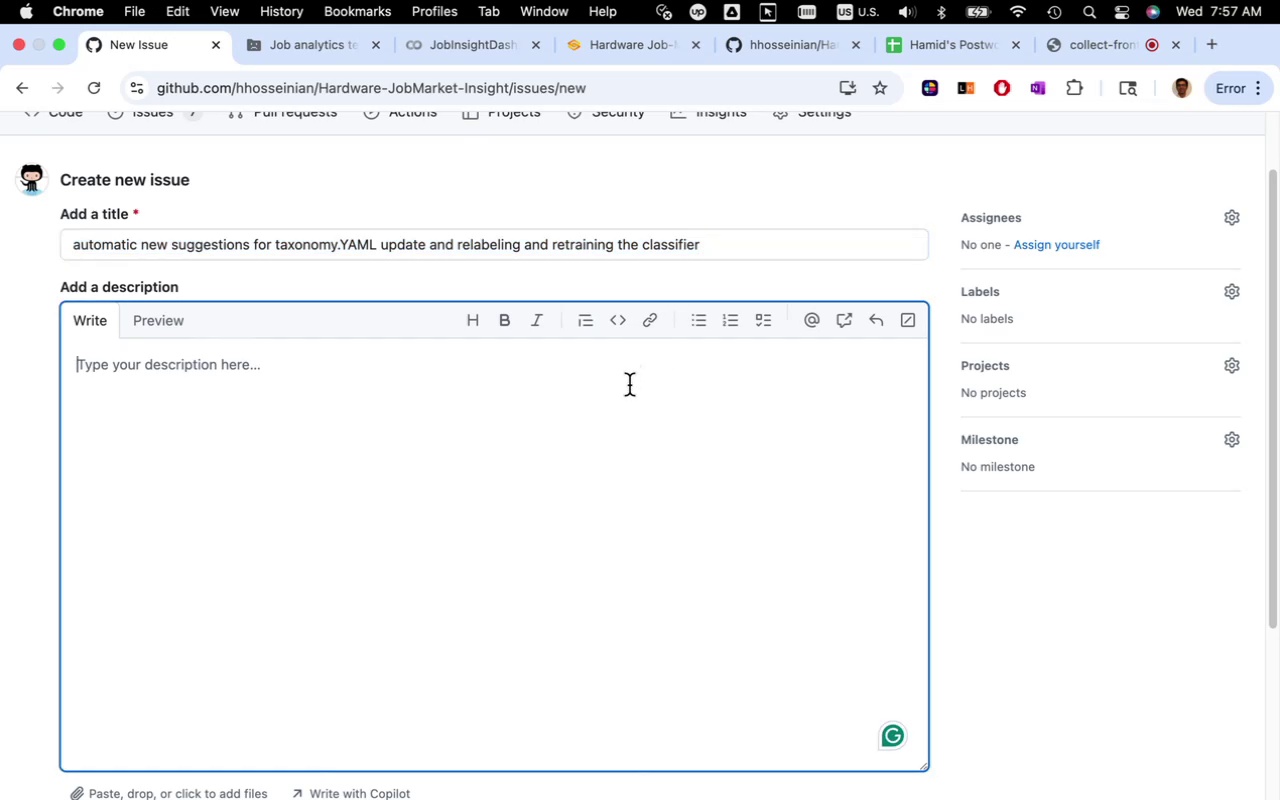 
key(Meta+V)
 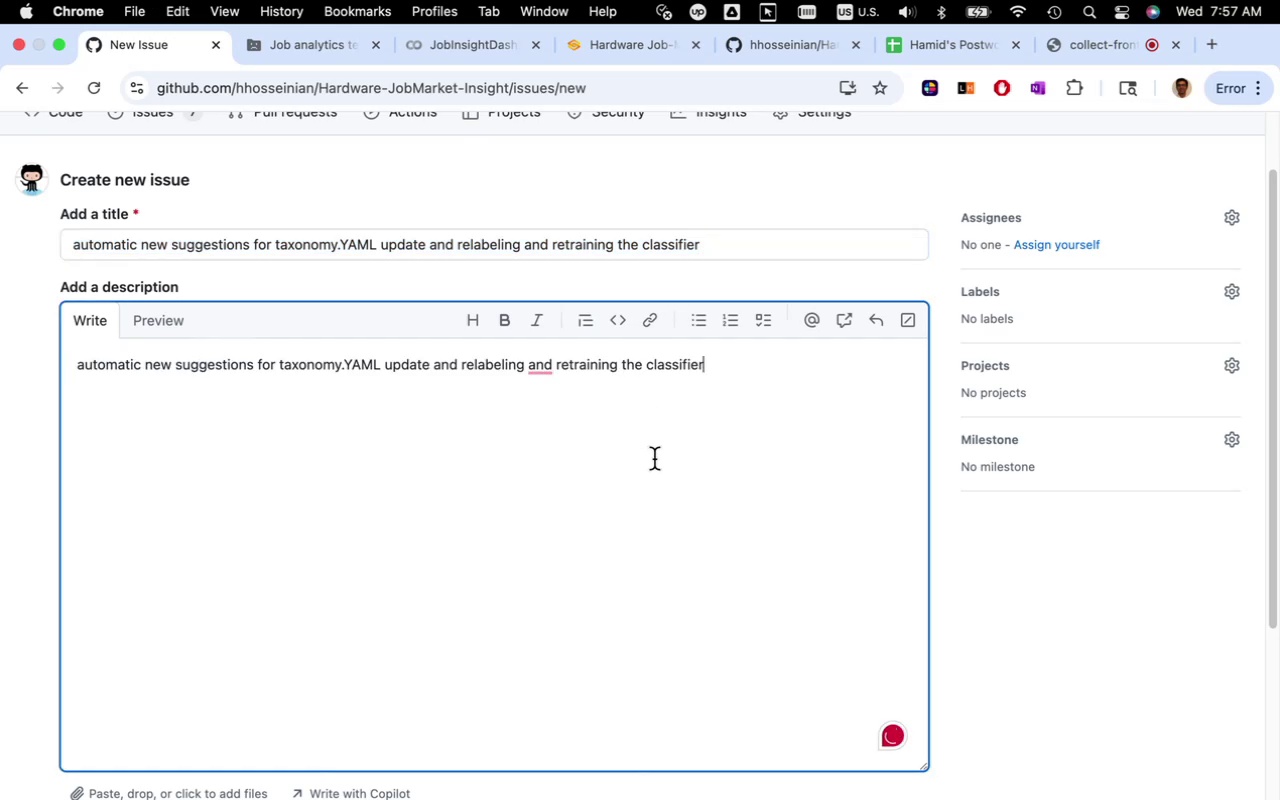 
key(Meta+A)
 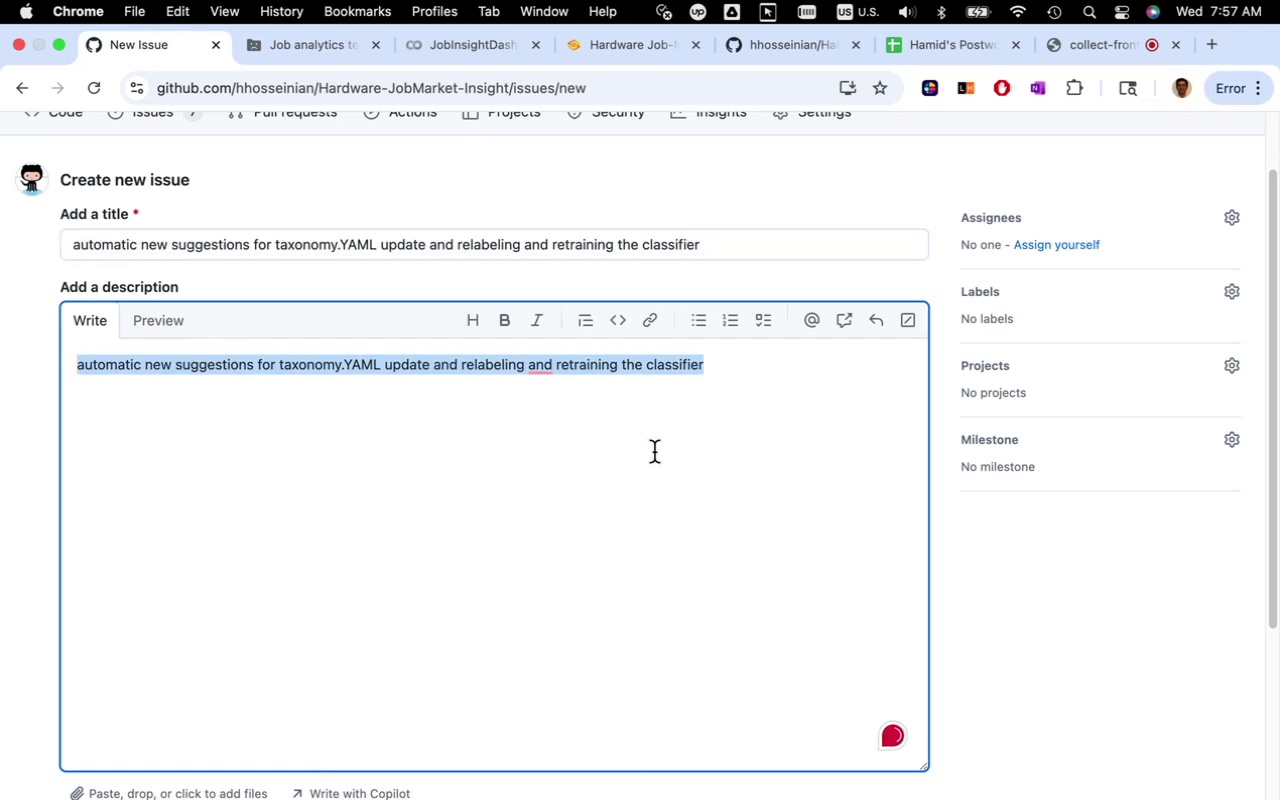 
key(Backspace)
 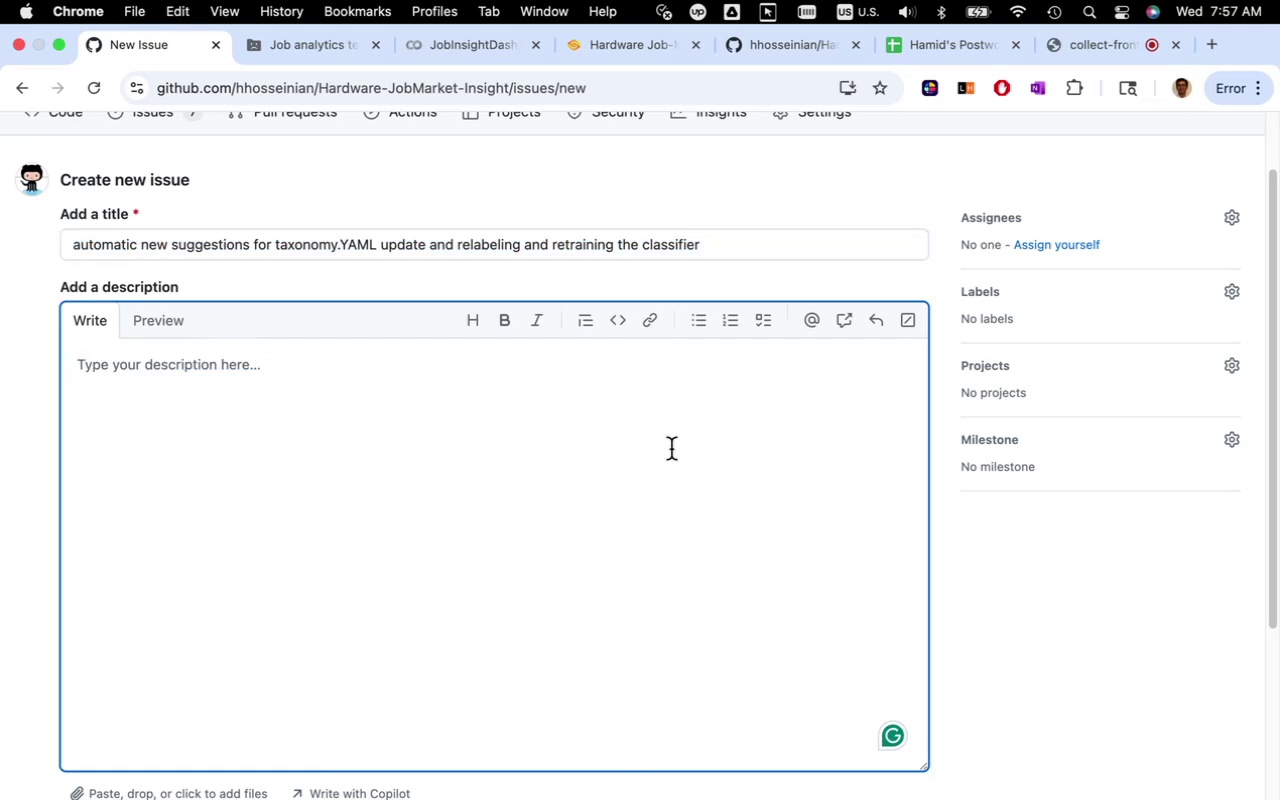 
scroll: coordinate [671, 454], scroll_direction: down, amount: 8.0
 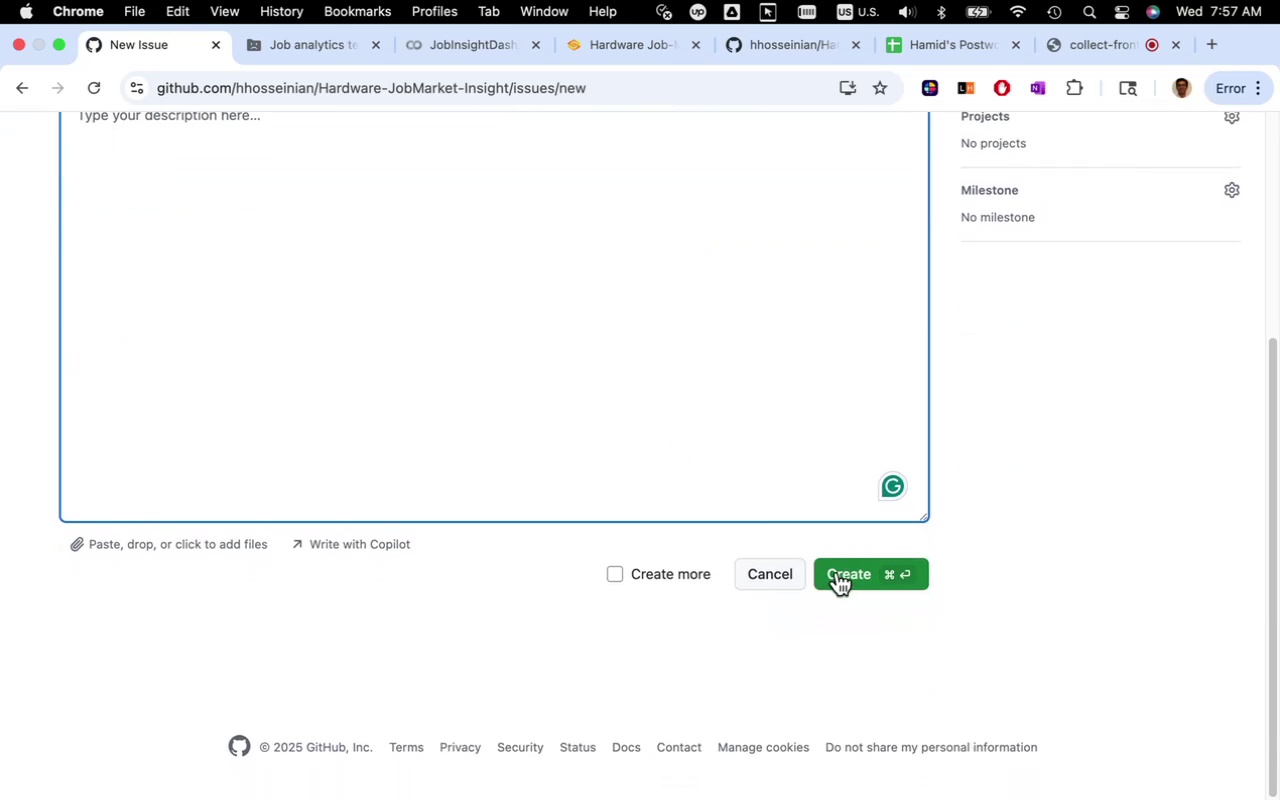 
left_click([837, 572])
 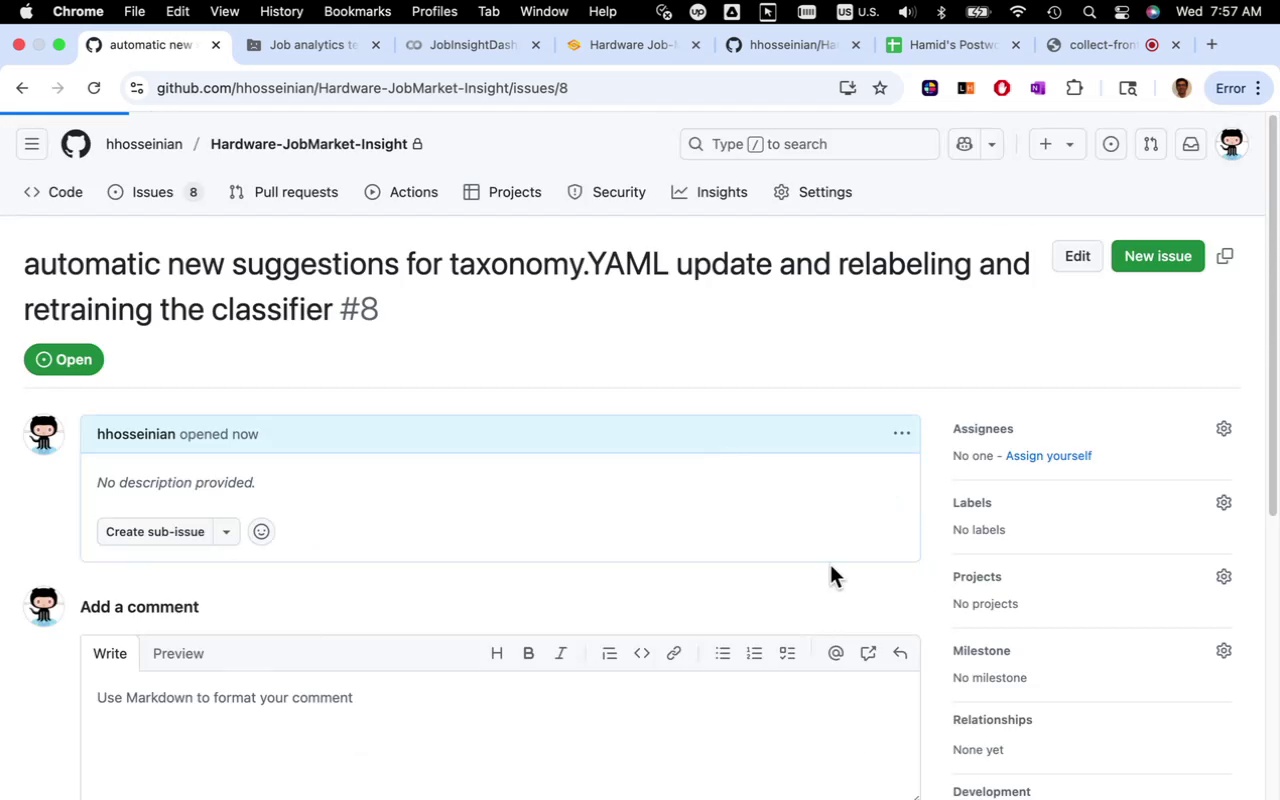 
scroll: coordinate [668, 454], scroll_direction: down, amount: 12.0
 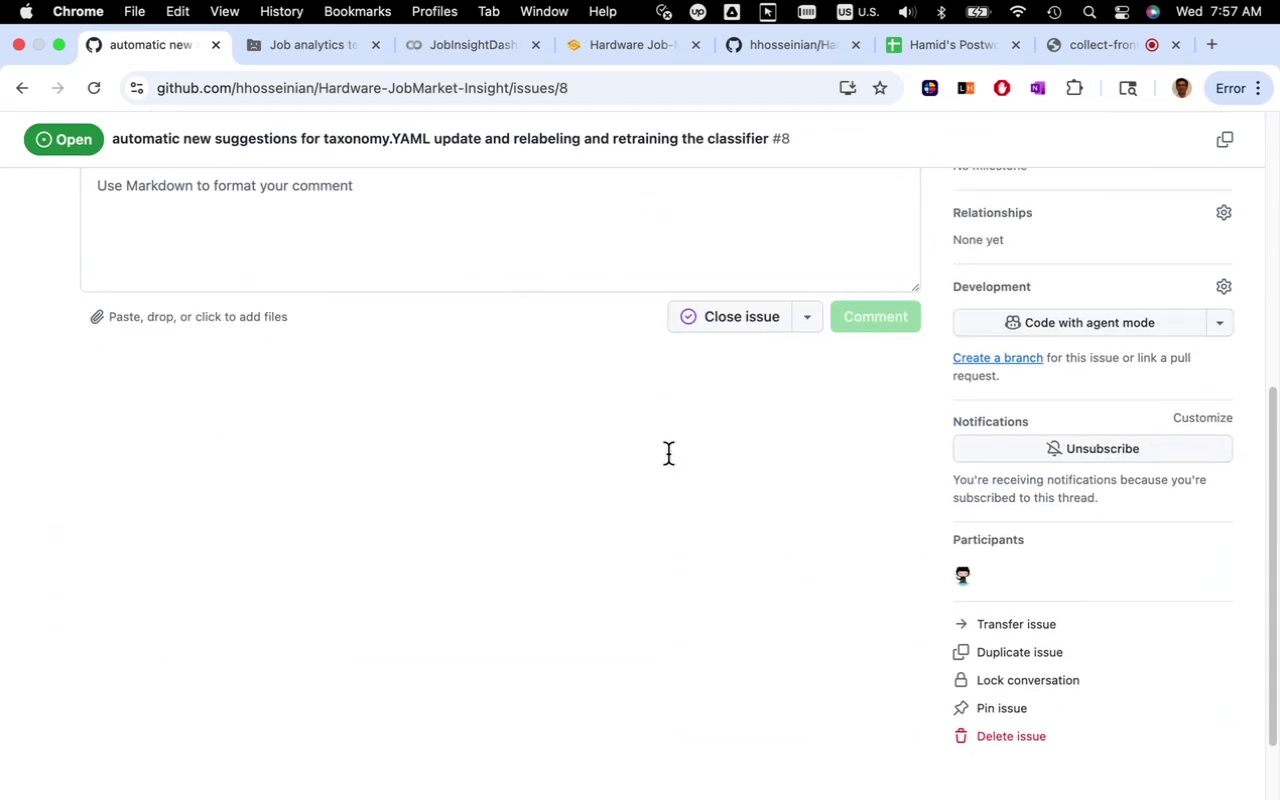 
scroll: coordinate [625, 503], scroll_direction: up, amount: 6.0
 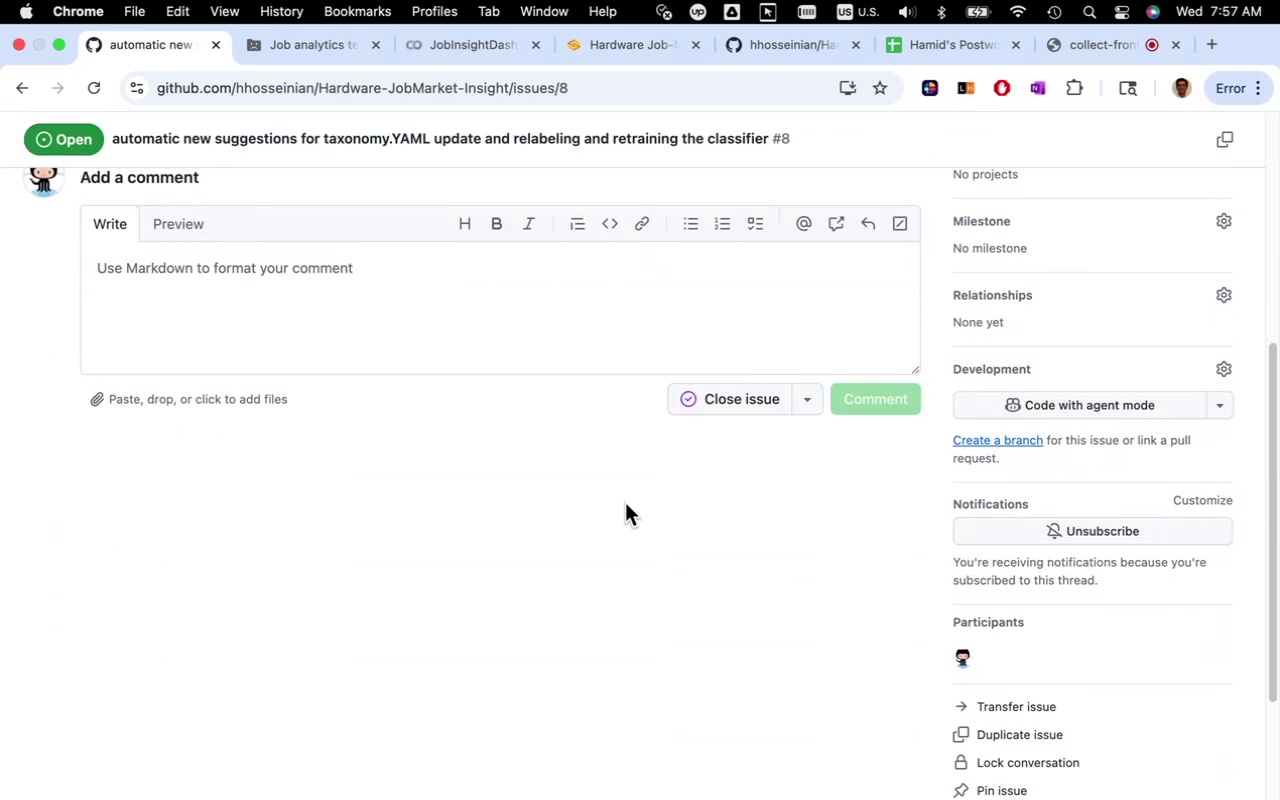 
scroll: coordinate [625, 503], scroll_direction: down, amount: 3.0
 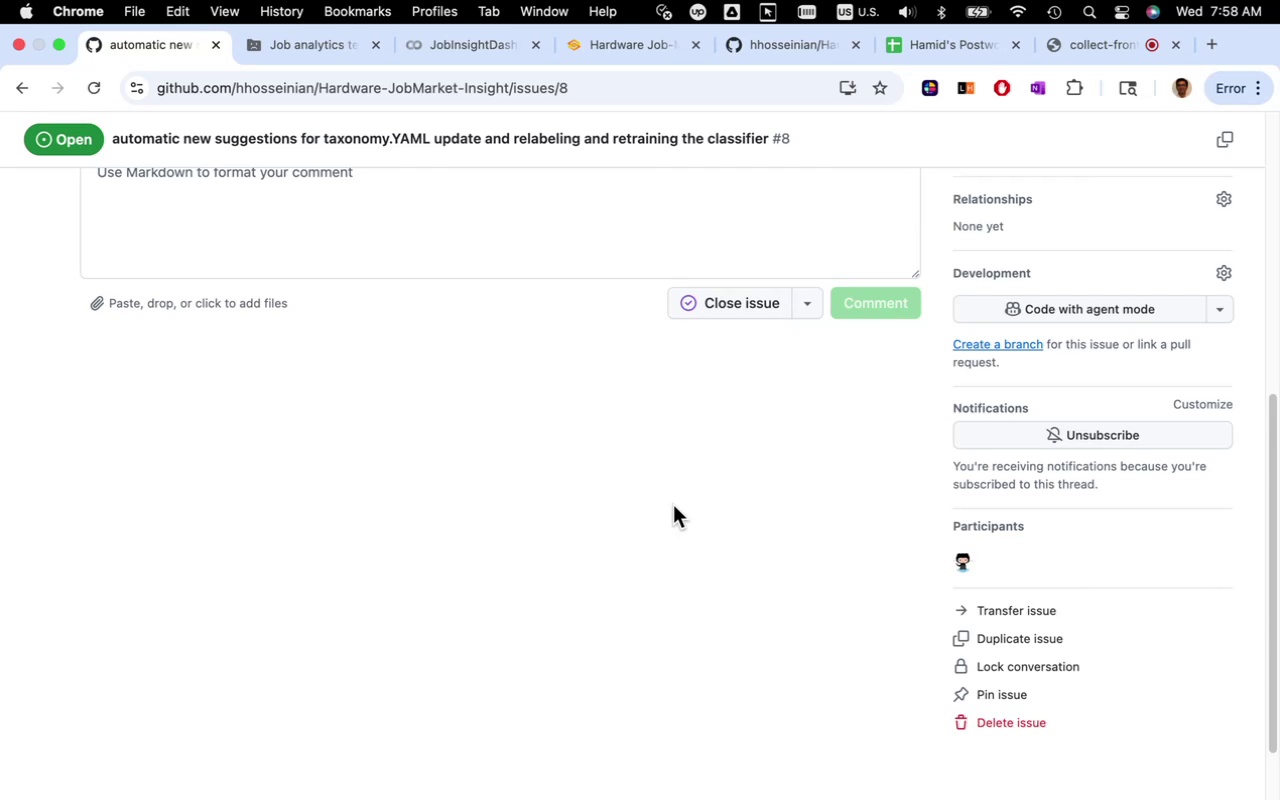 
wait(5.06)
 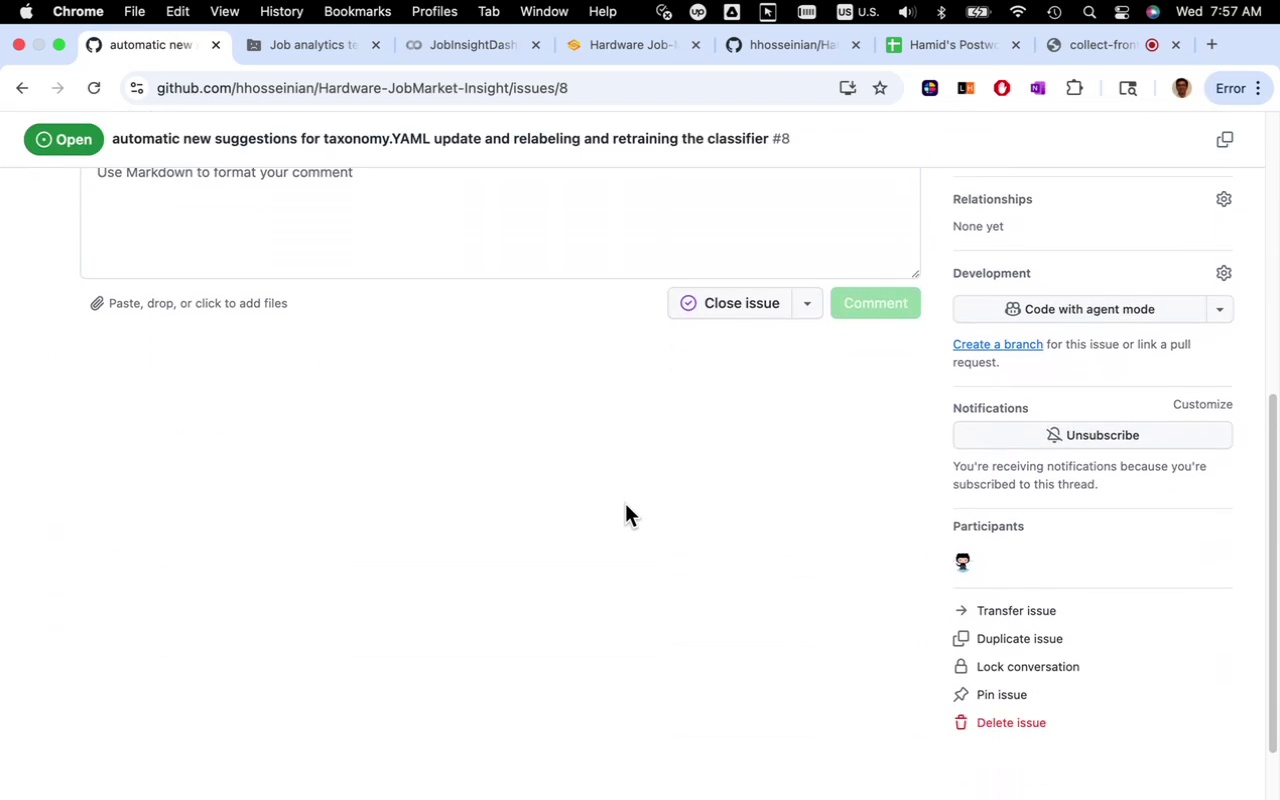 
scroll: coordinate [671, 505], scroll_direction: up, amount: 10.0
 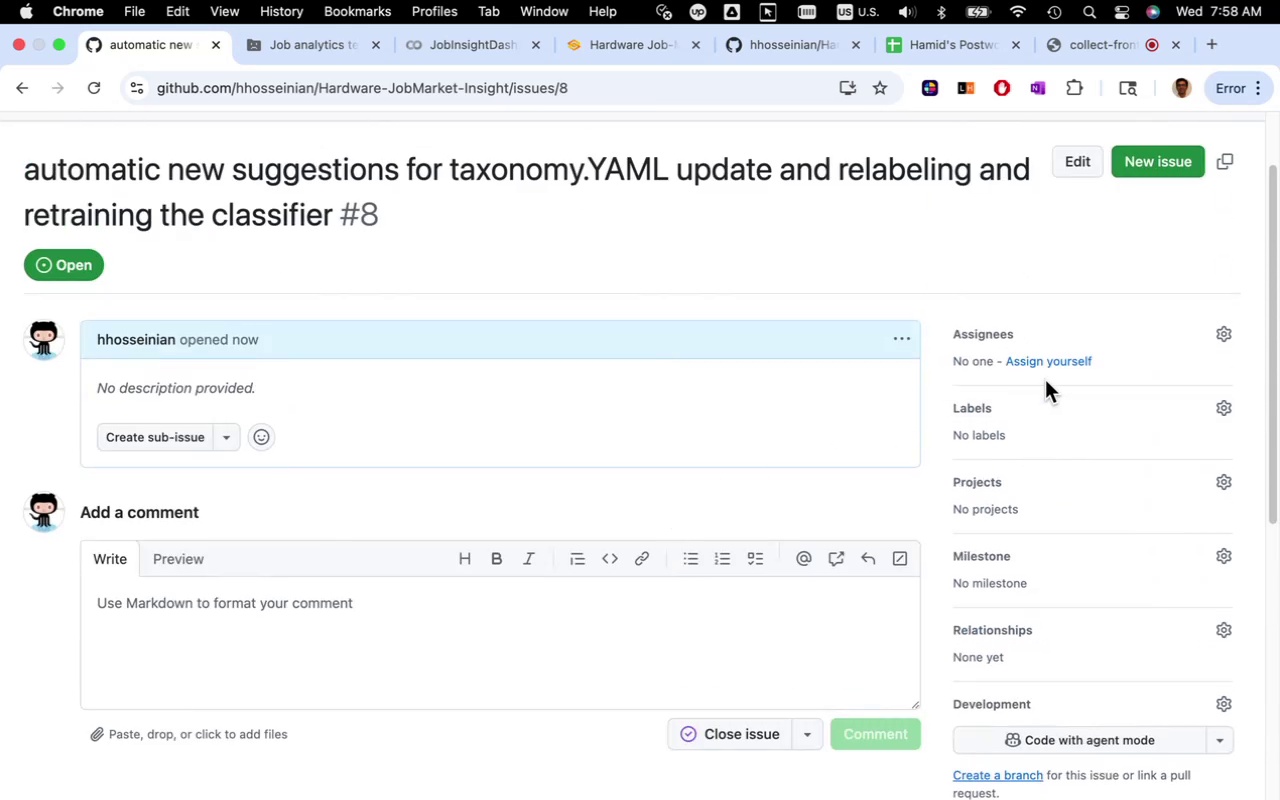 
left_click([1039, 362])
 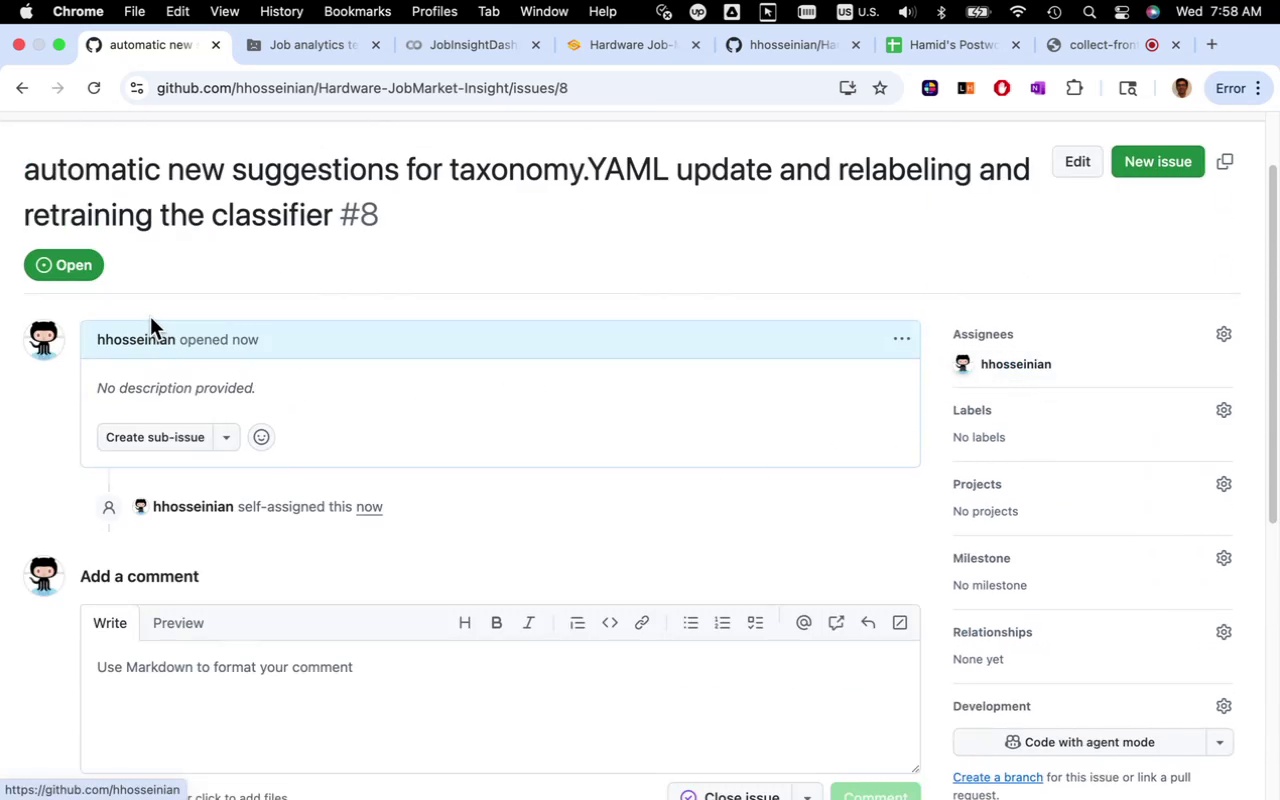 
scroll: coordinate [226, 345], scroll_direction: up, amount: 6.0
 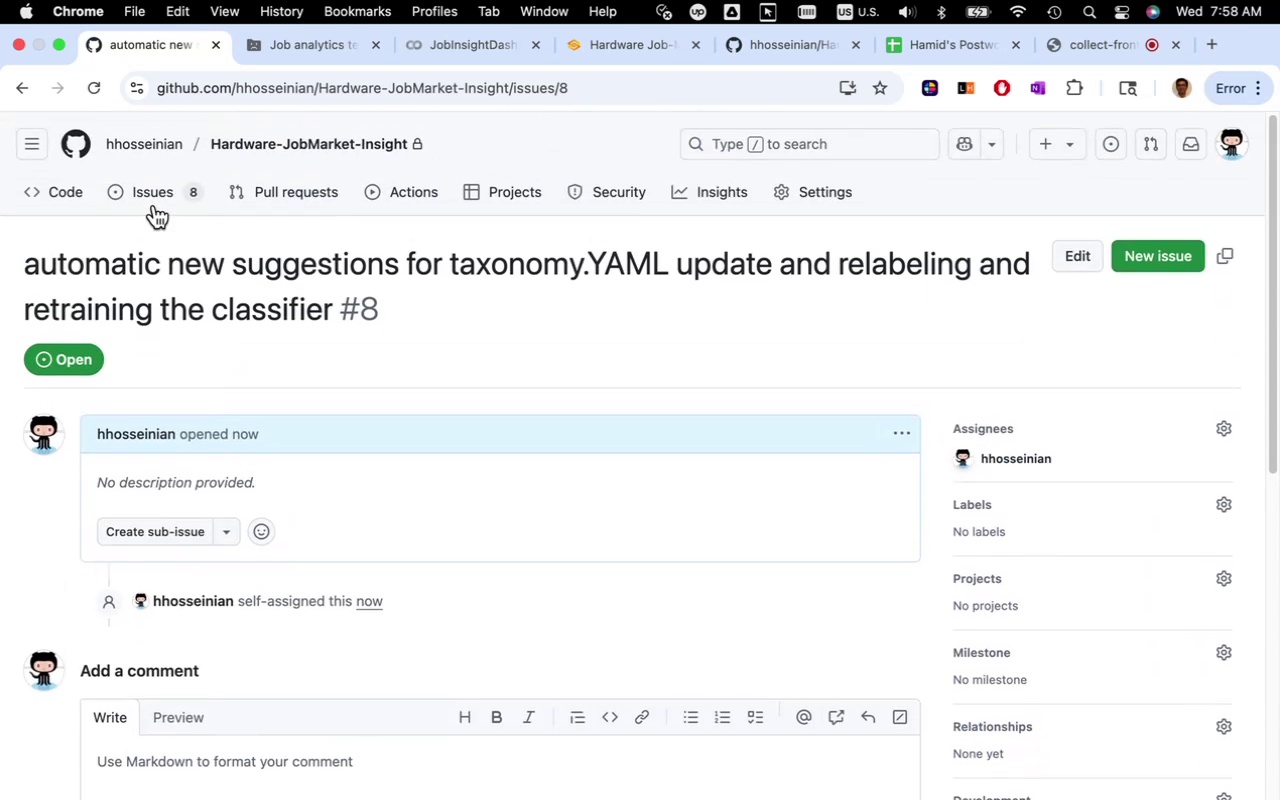 
left_click([154, 195])
 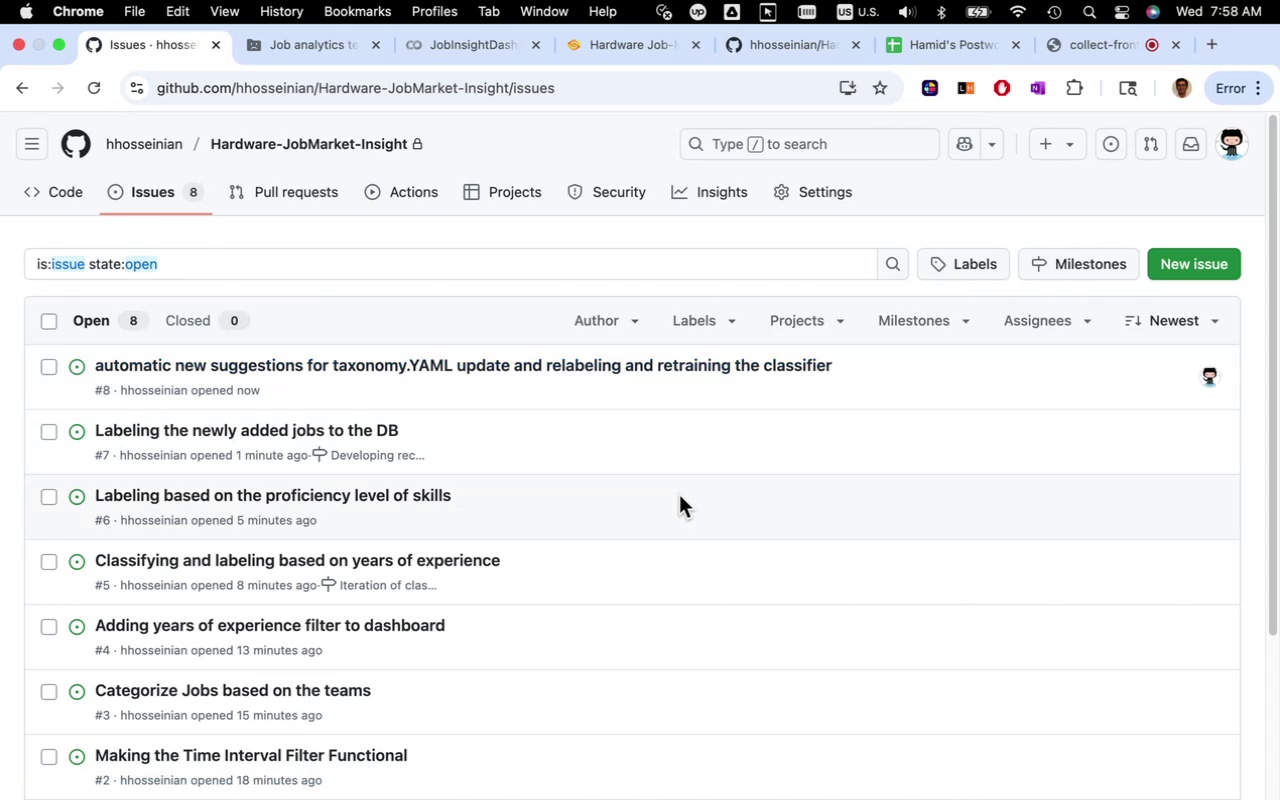 
wait(6.24)
 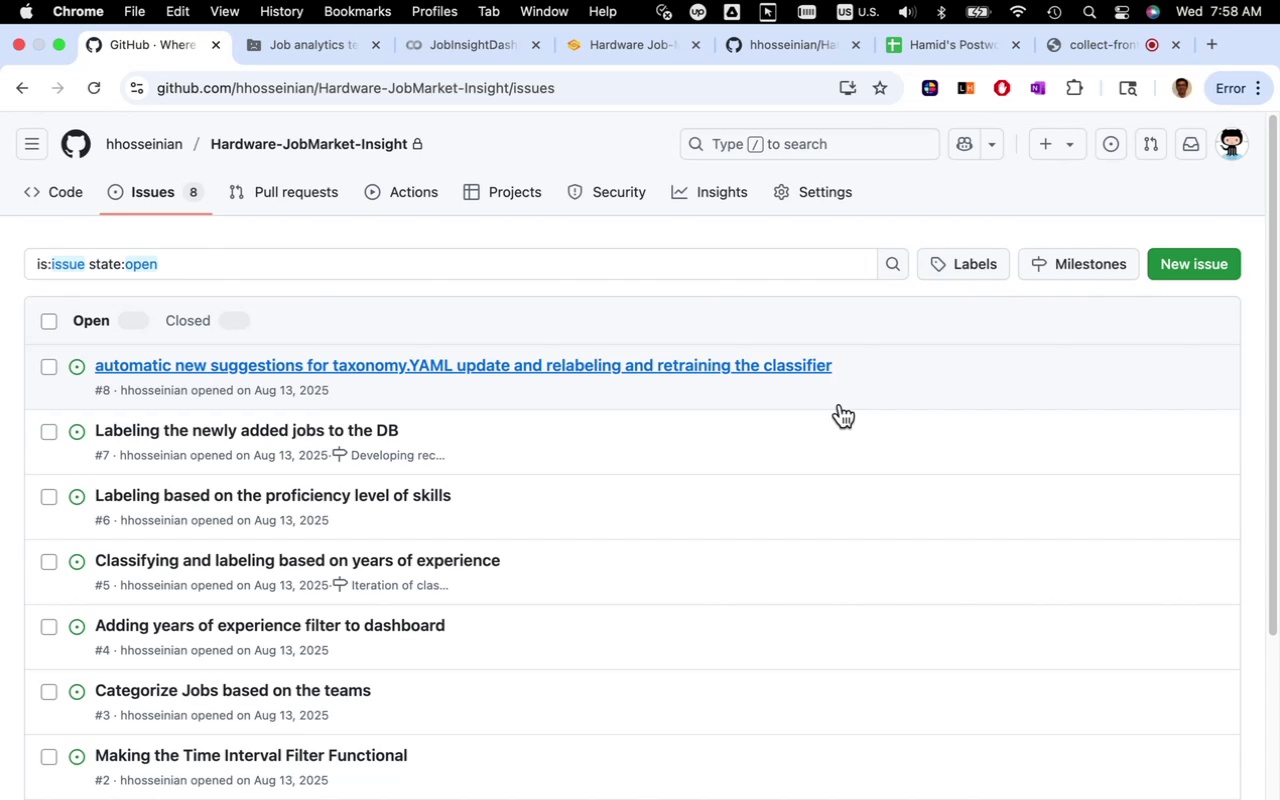 
right_click([1092, 450])
 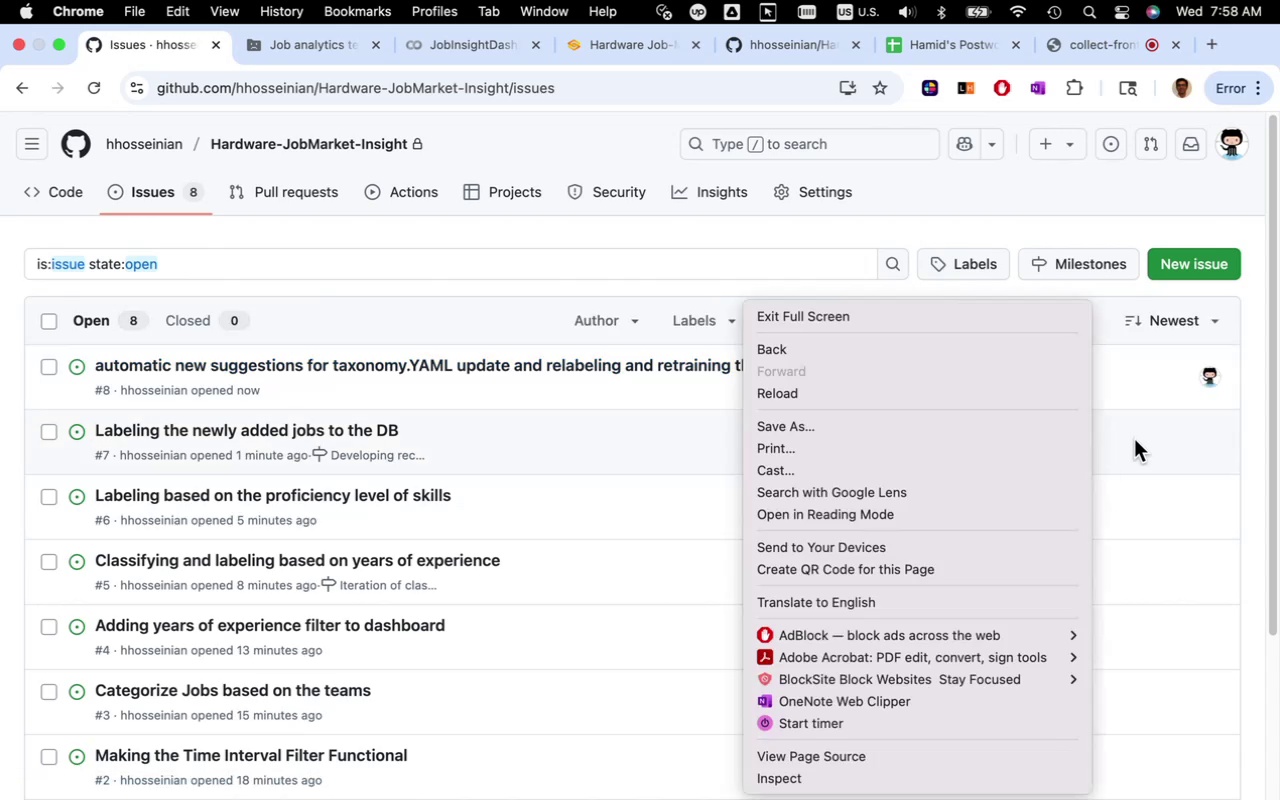 
left_click([1134, 439])
 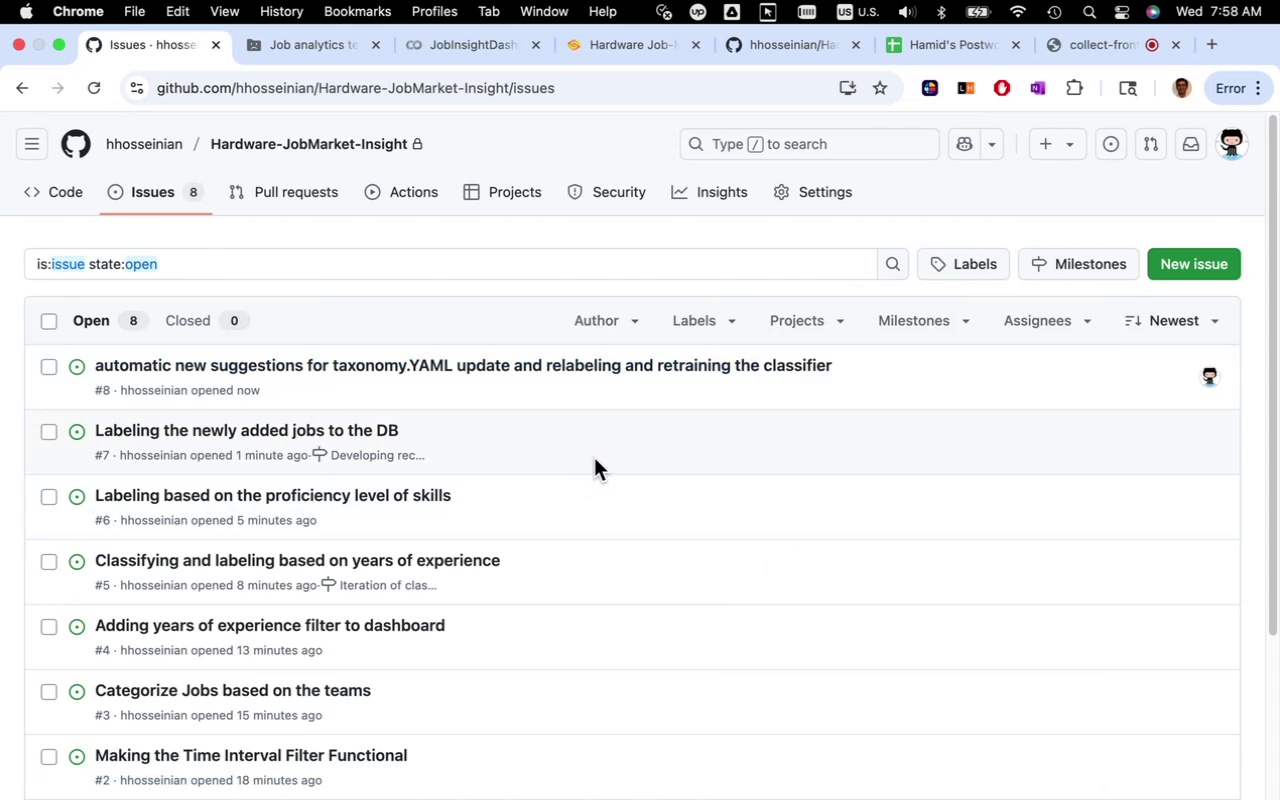 
wait(5.21)
 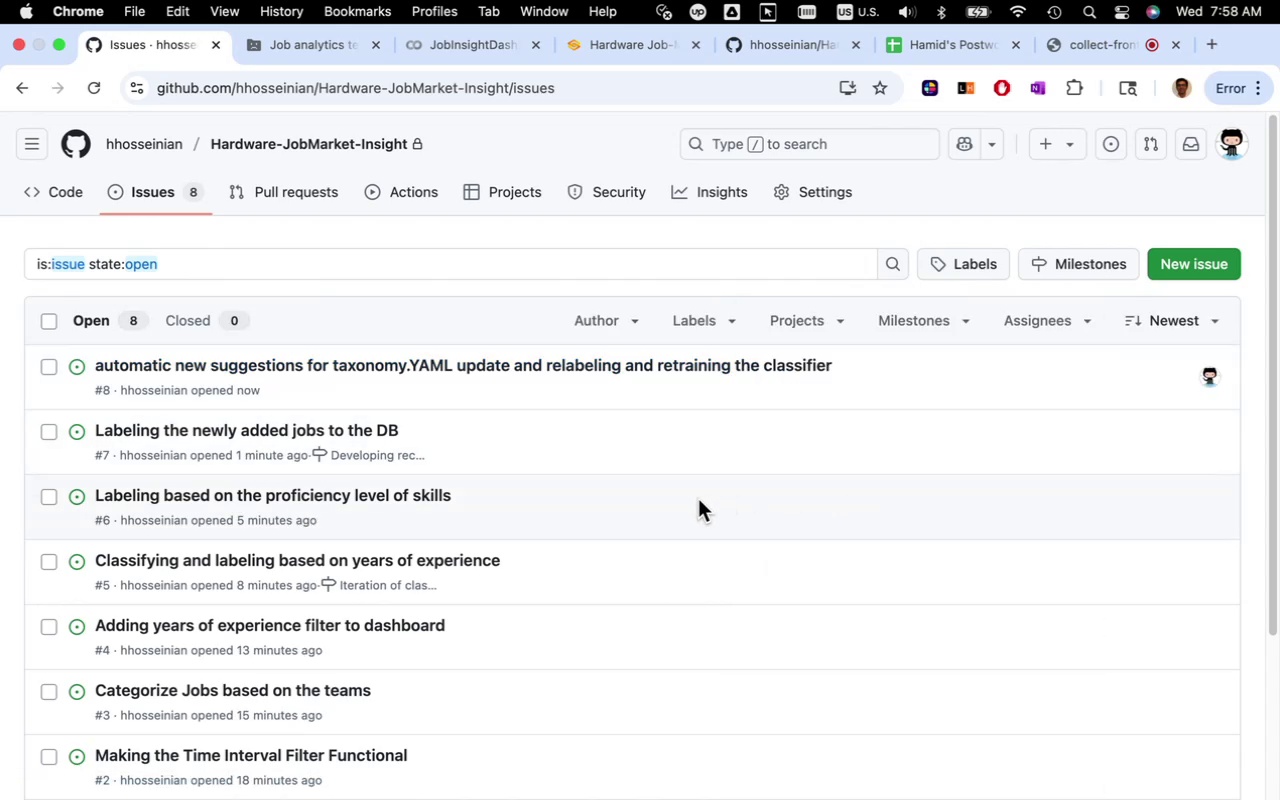 
left_click([1031, 318])
 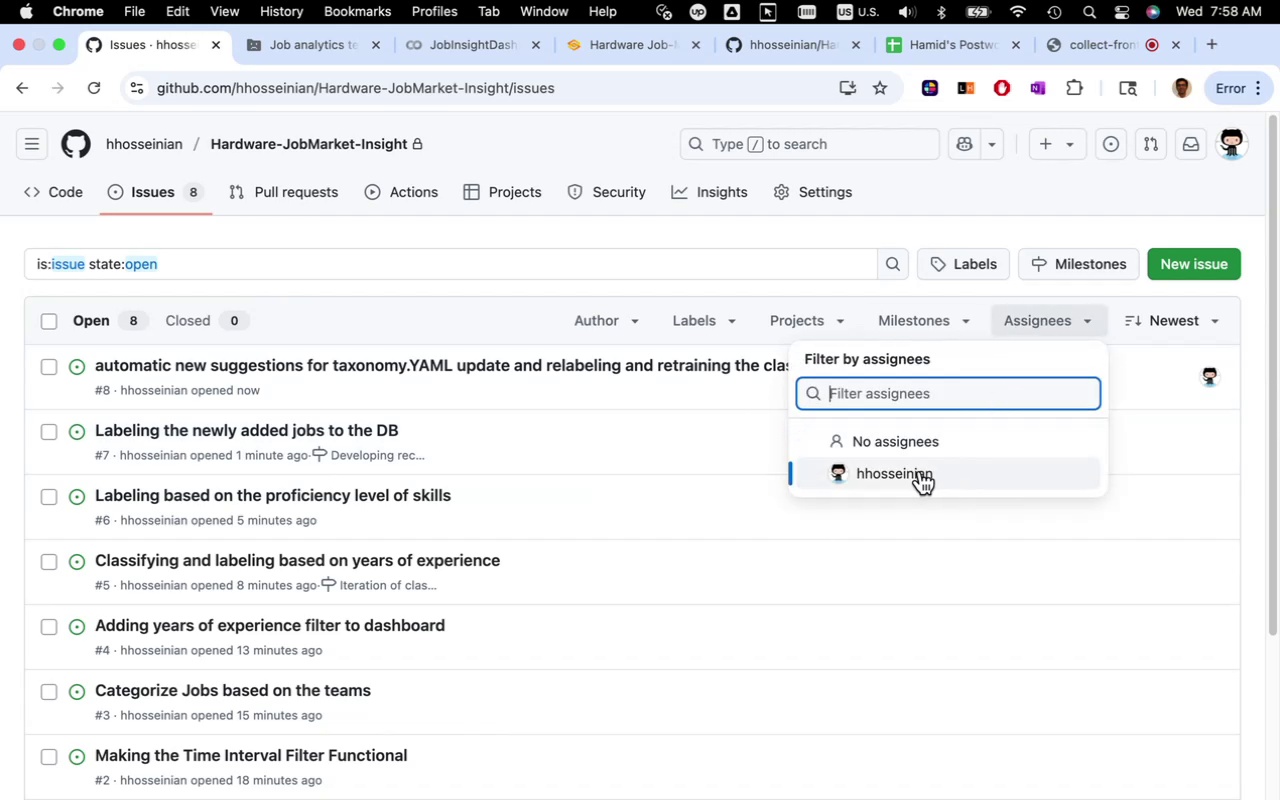 
left_click([910, 474])
 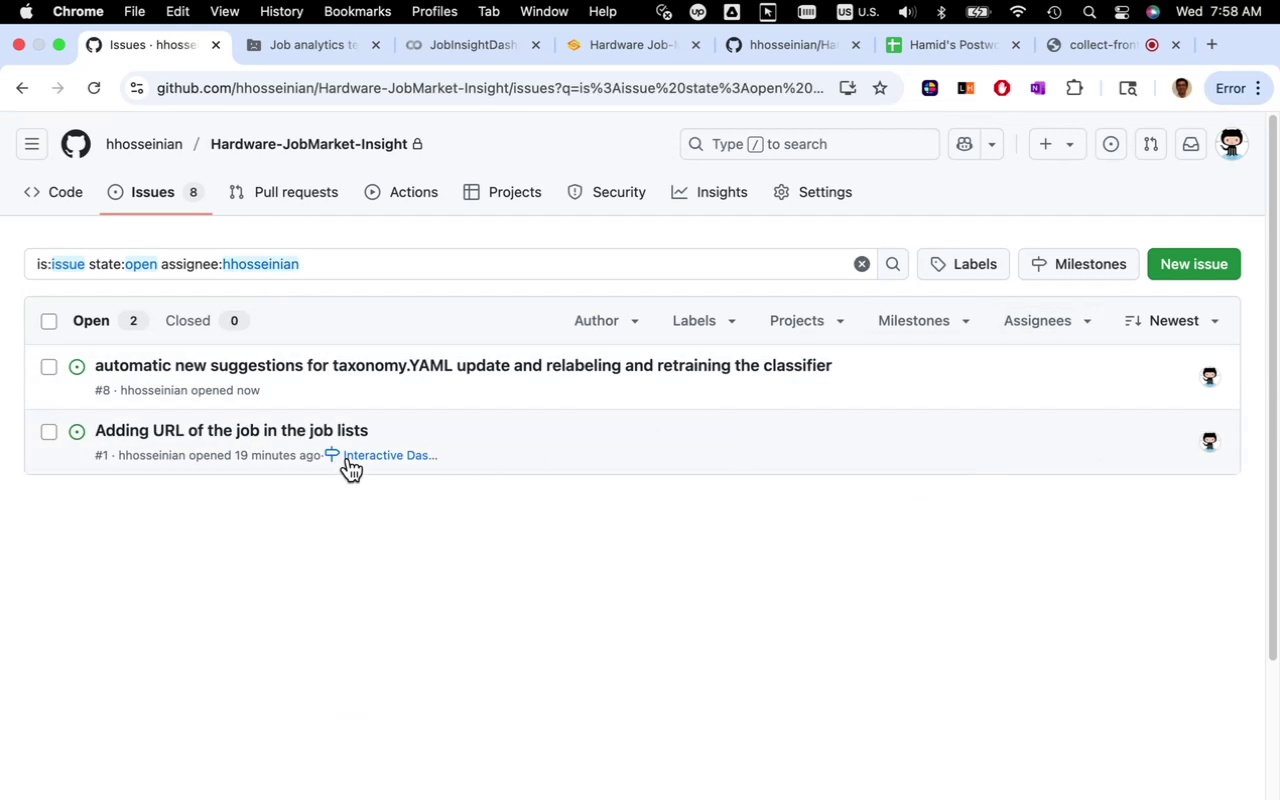 
left_click([1025, 320])
 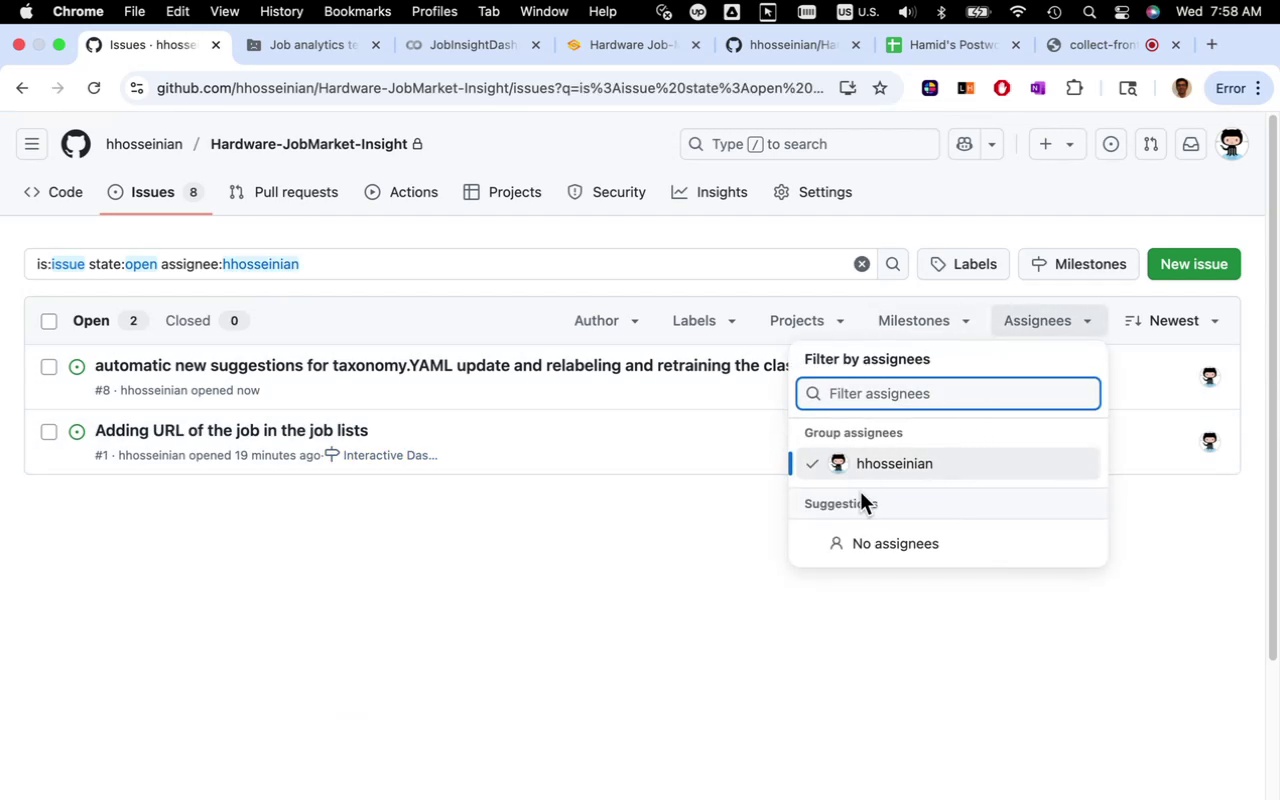 
left_click([878, 535])
 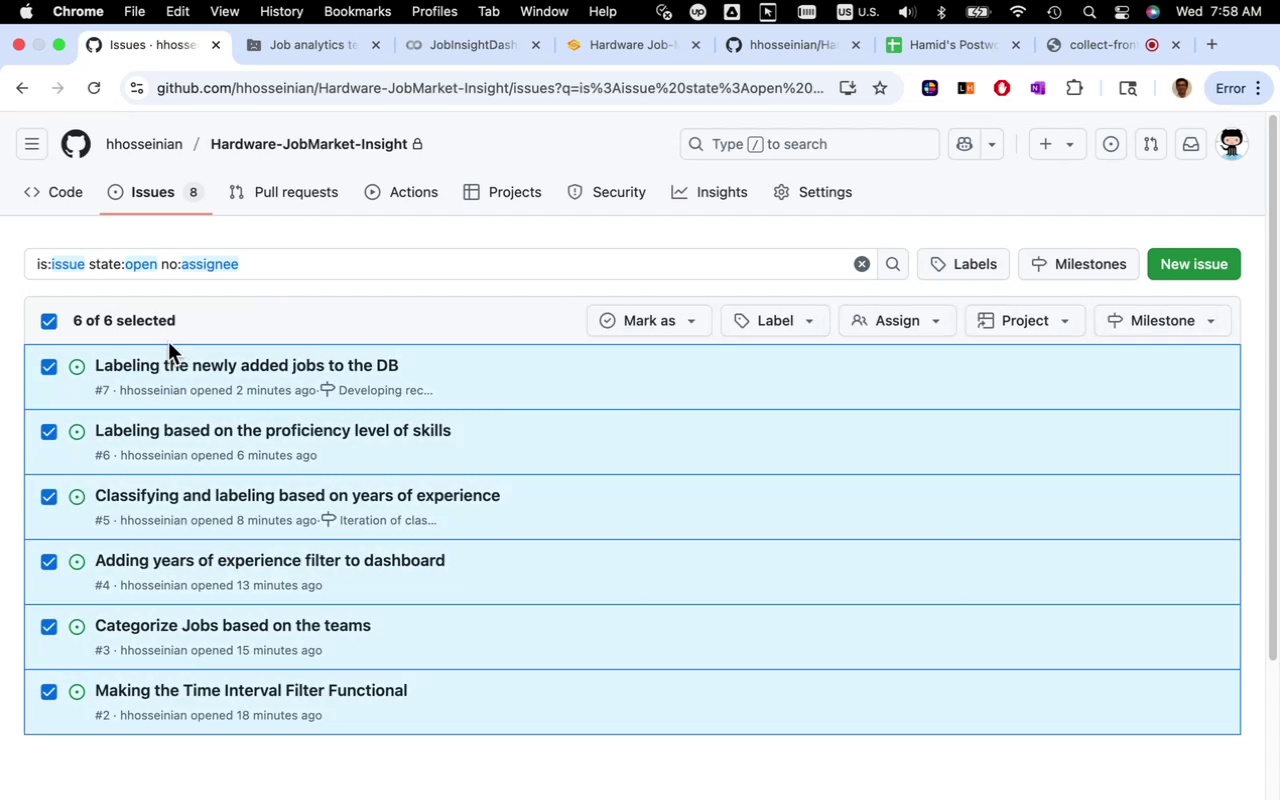 
wait(6.5)
 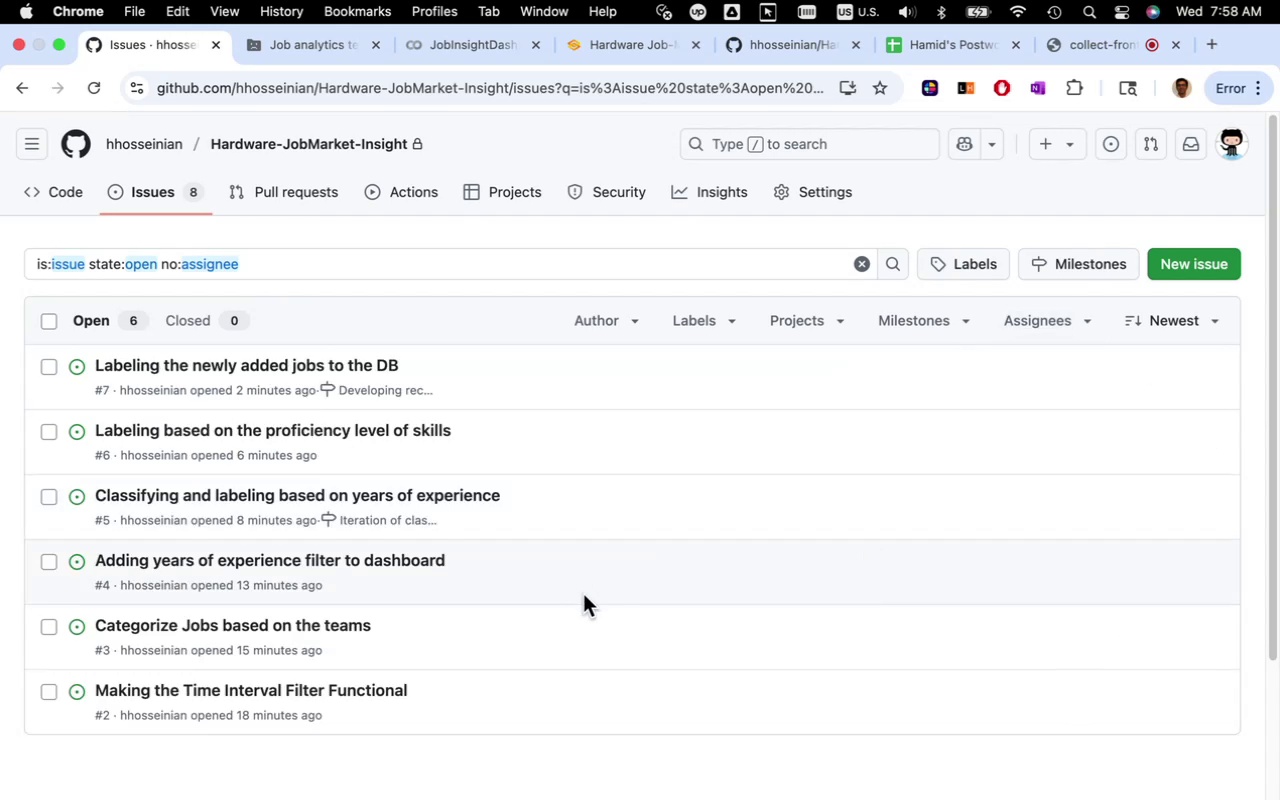 
left_click([905, 321])
 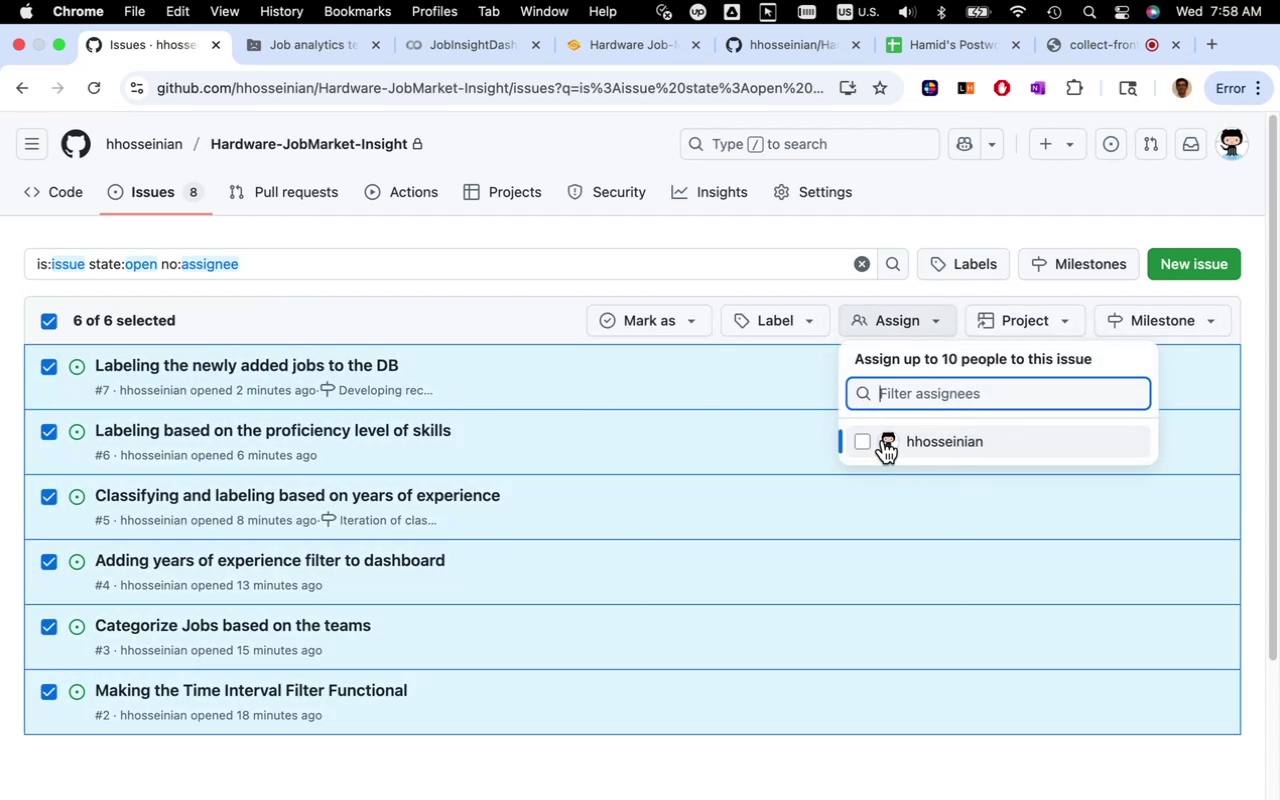 
left_click([861, 435])
 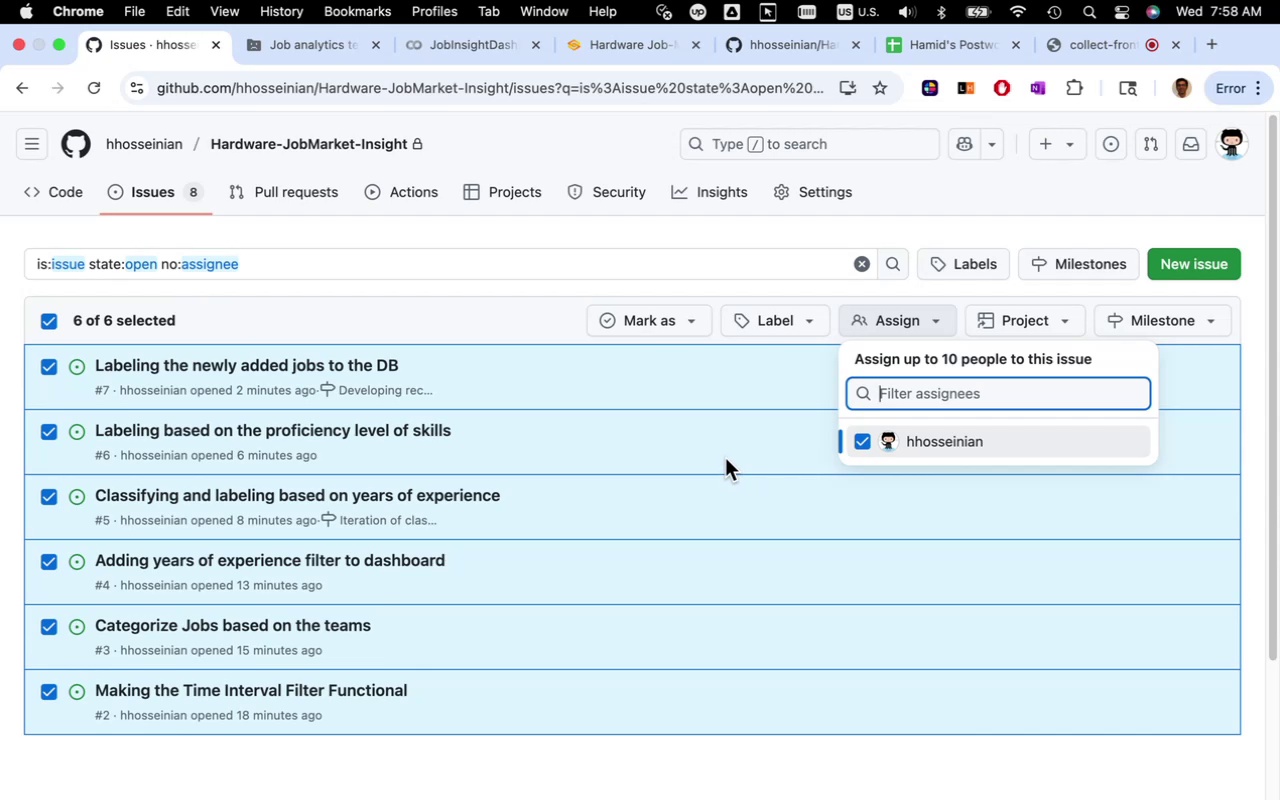 
left_click([731, 412])
 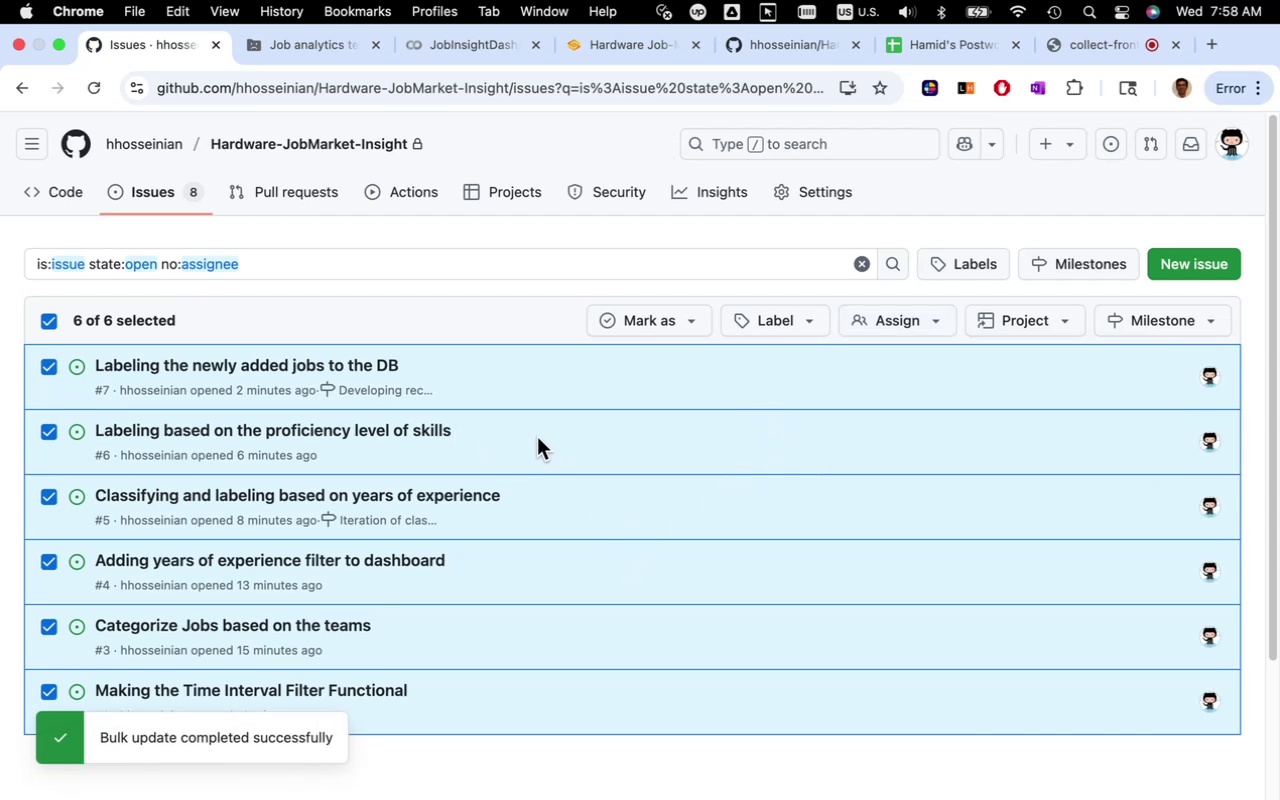 
wait(6.2)
 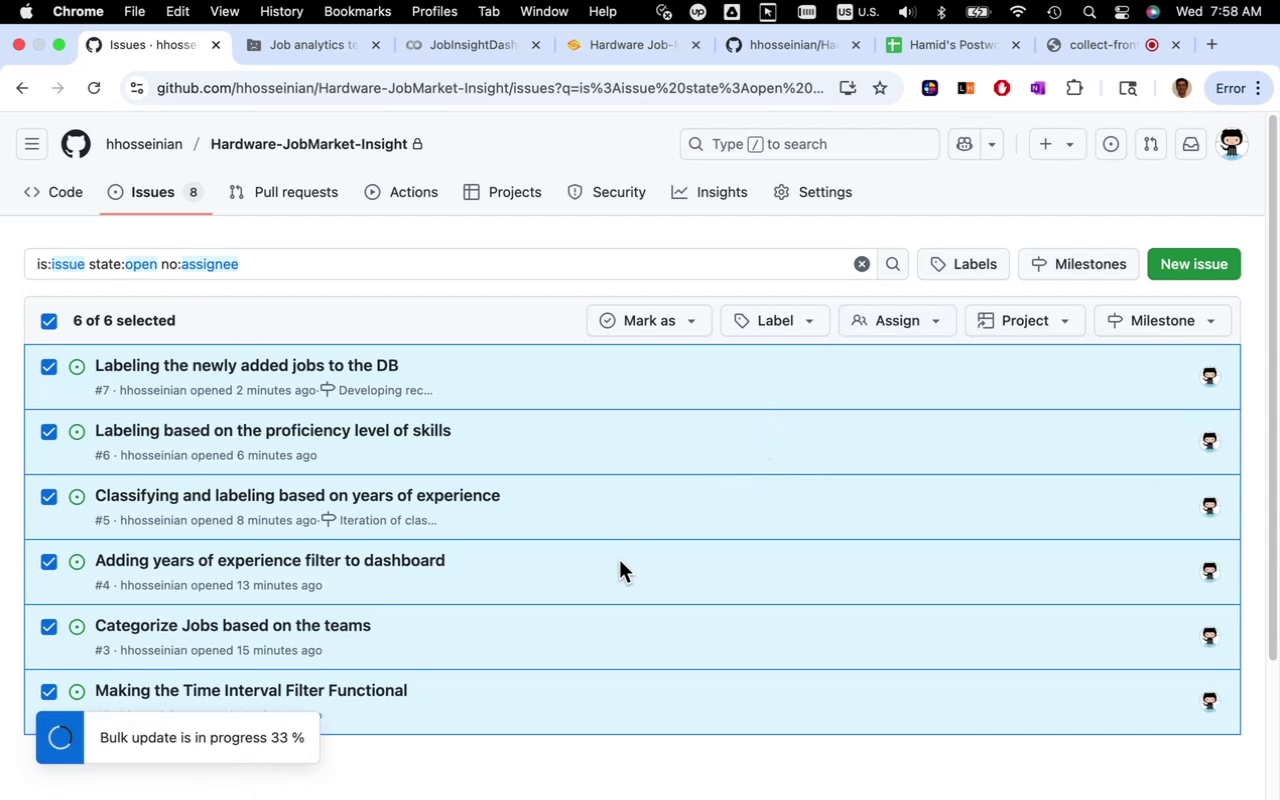 
left_click([761, 331])
 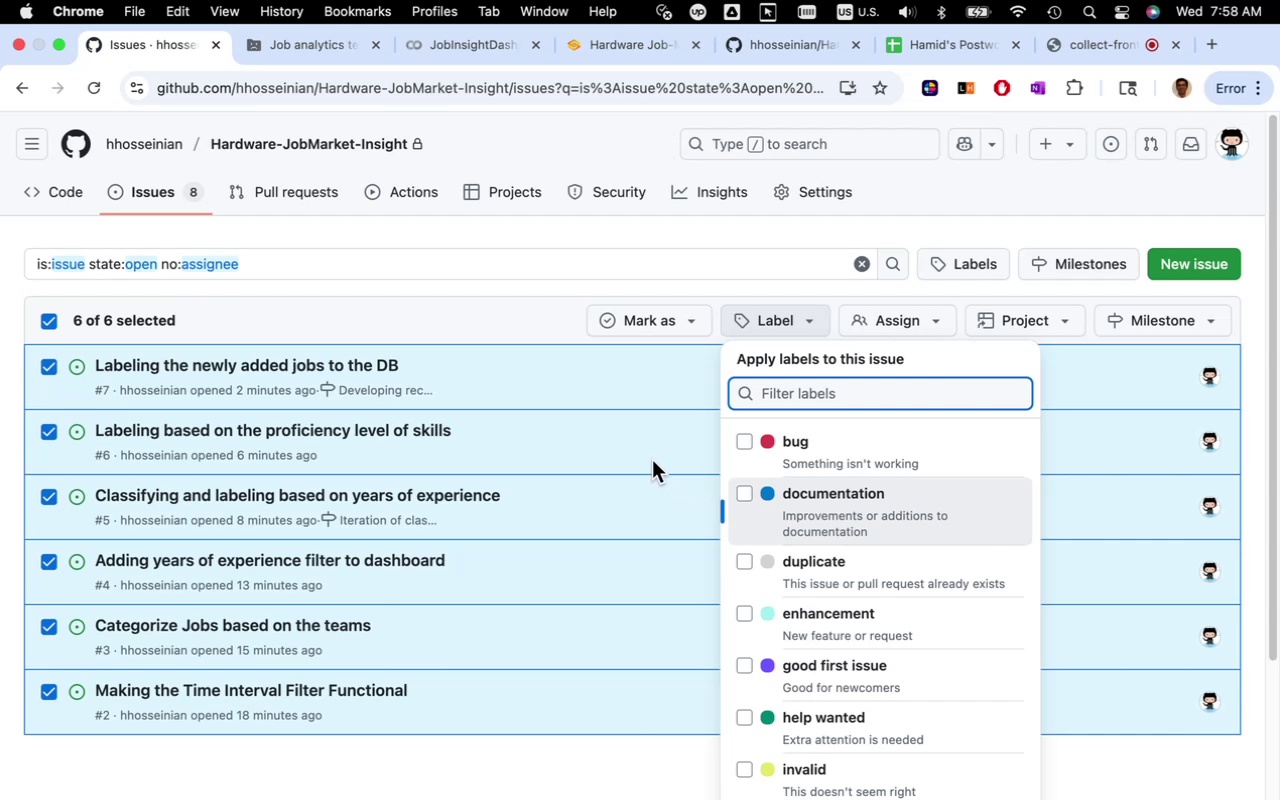 
wait(9.55)
 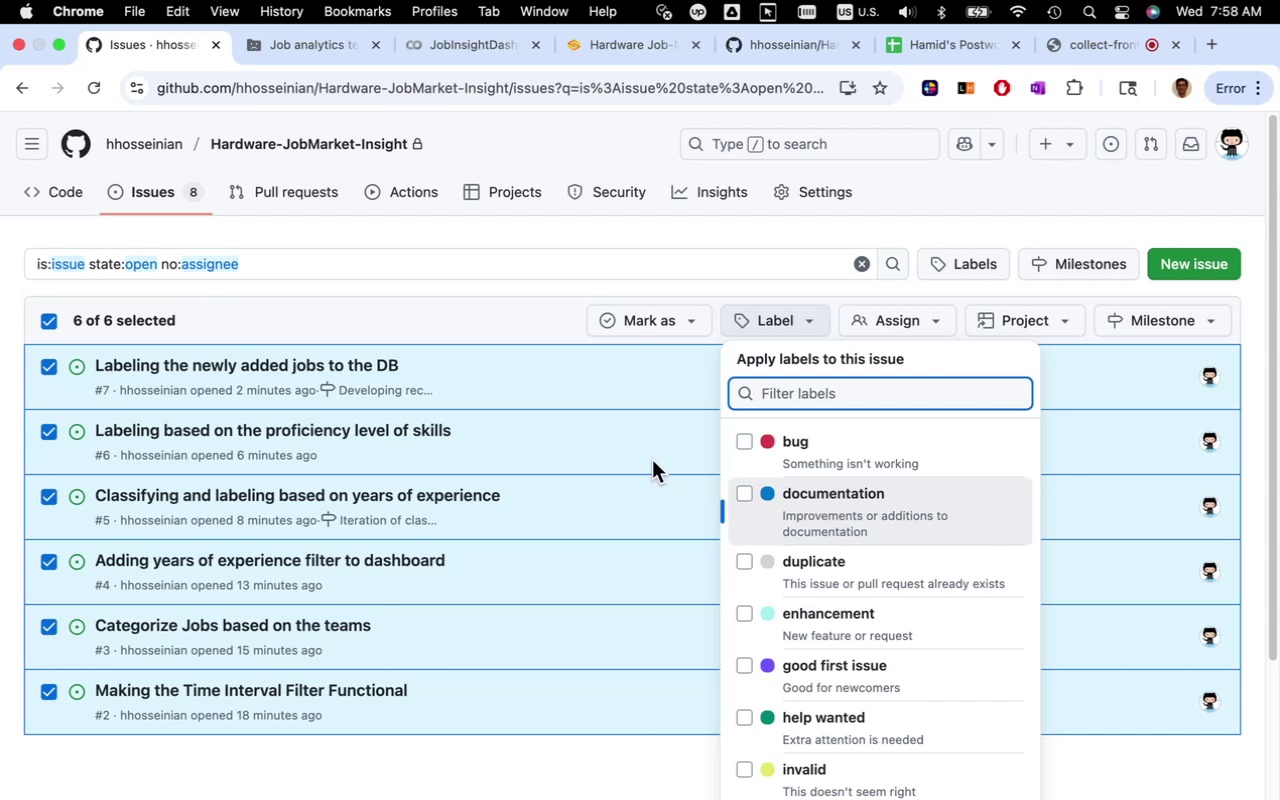 
left_click([547, 309])
 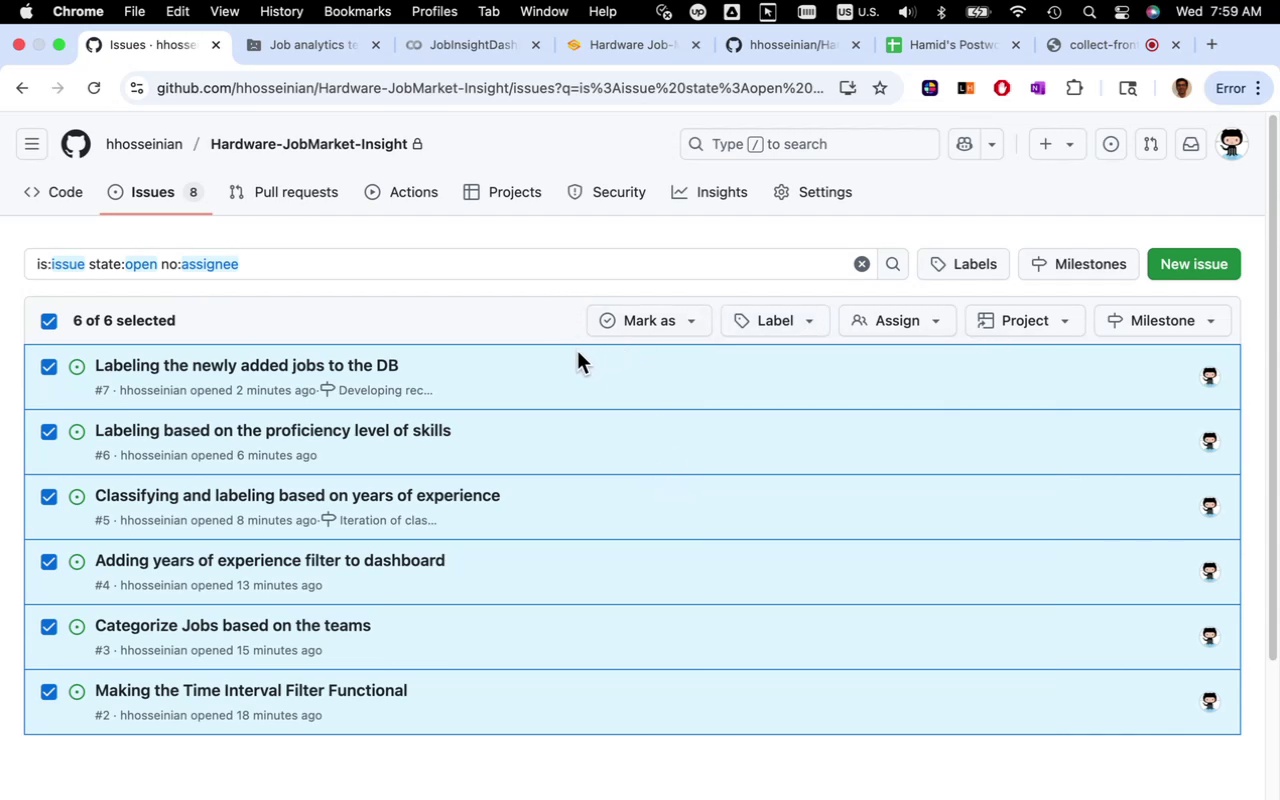 
left_click([555, 327])
 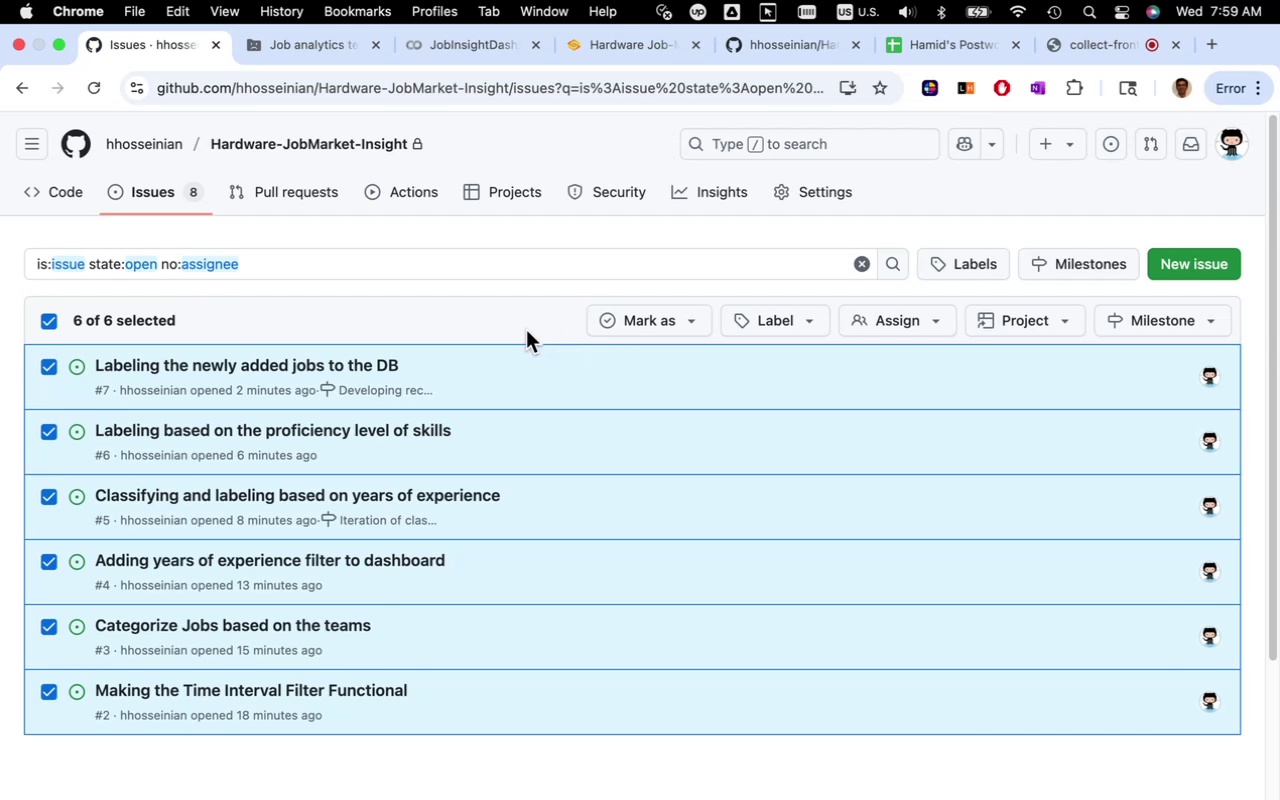 
scroll: coordinate [526, 330], scroll_direction: up, amount: 2.0
 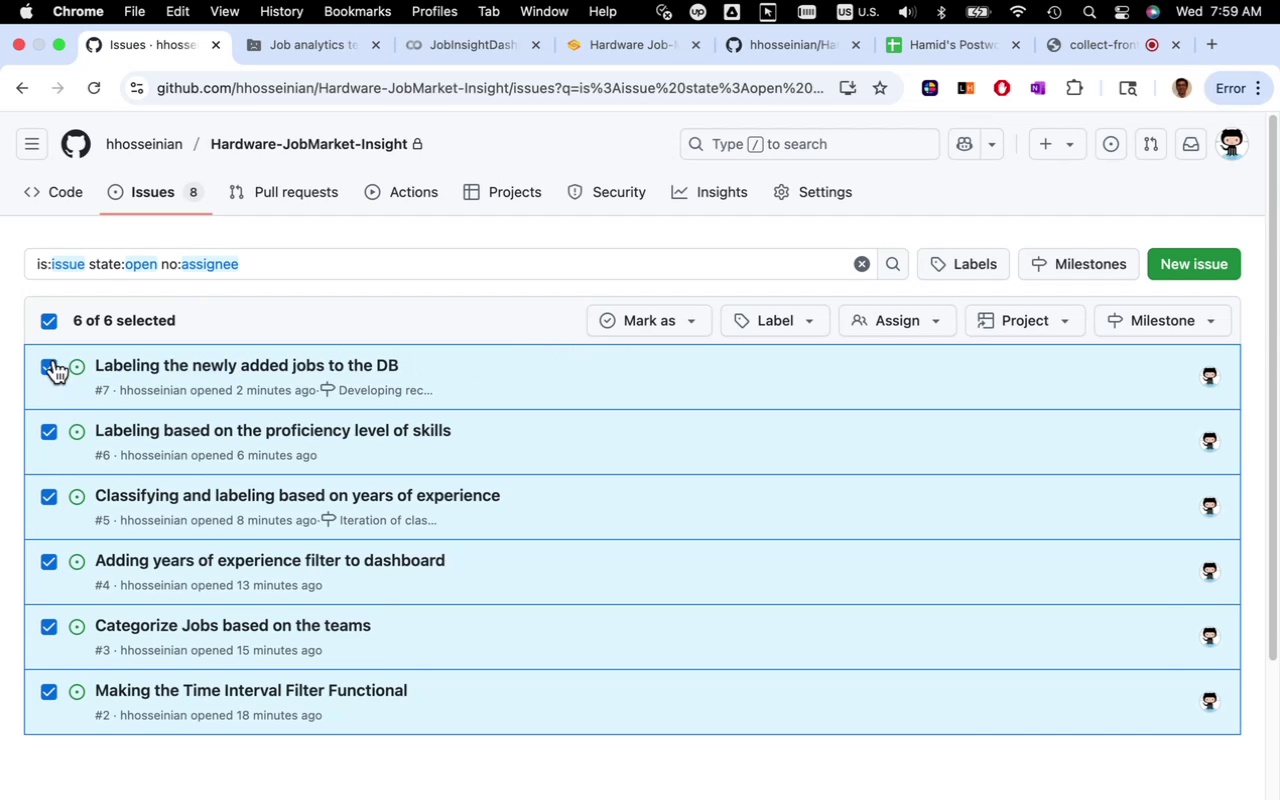 
mouse_move([59, 323])
 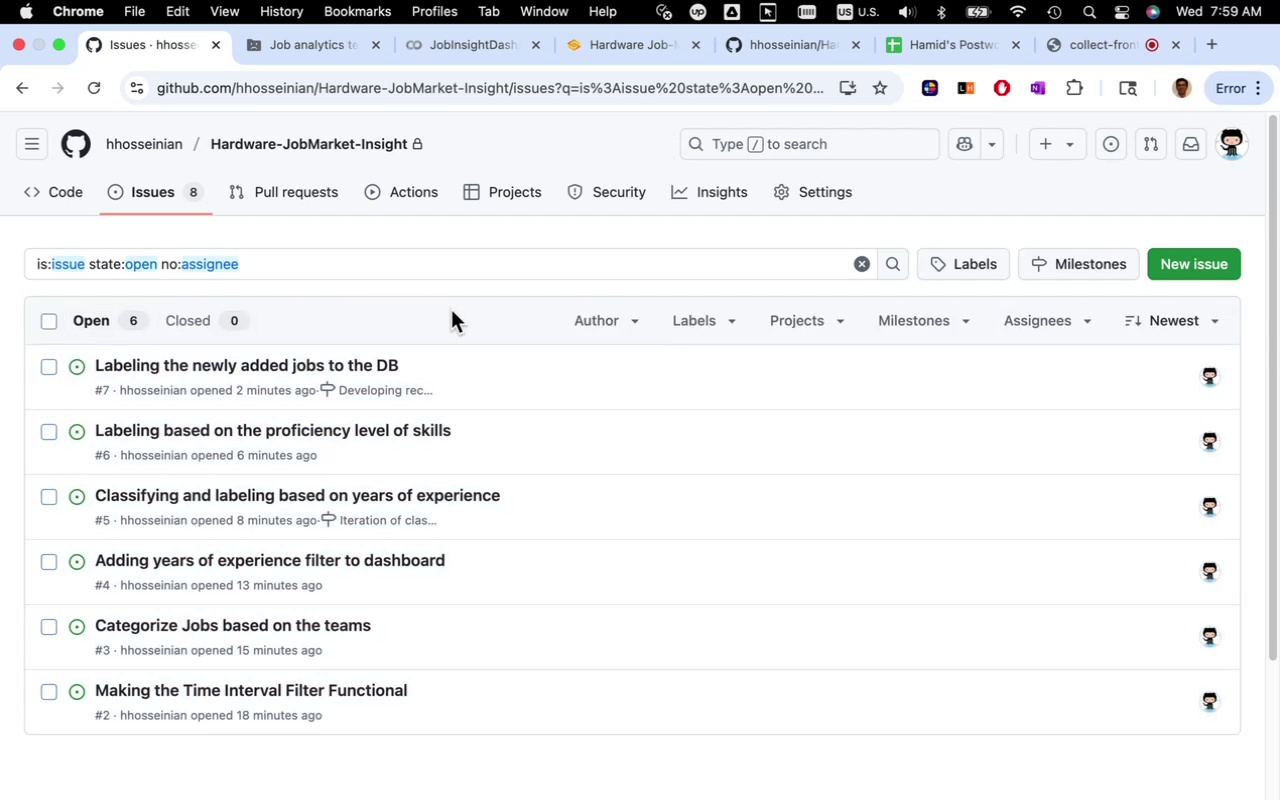 
left_click([451, 310])
 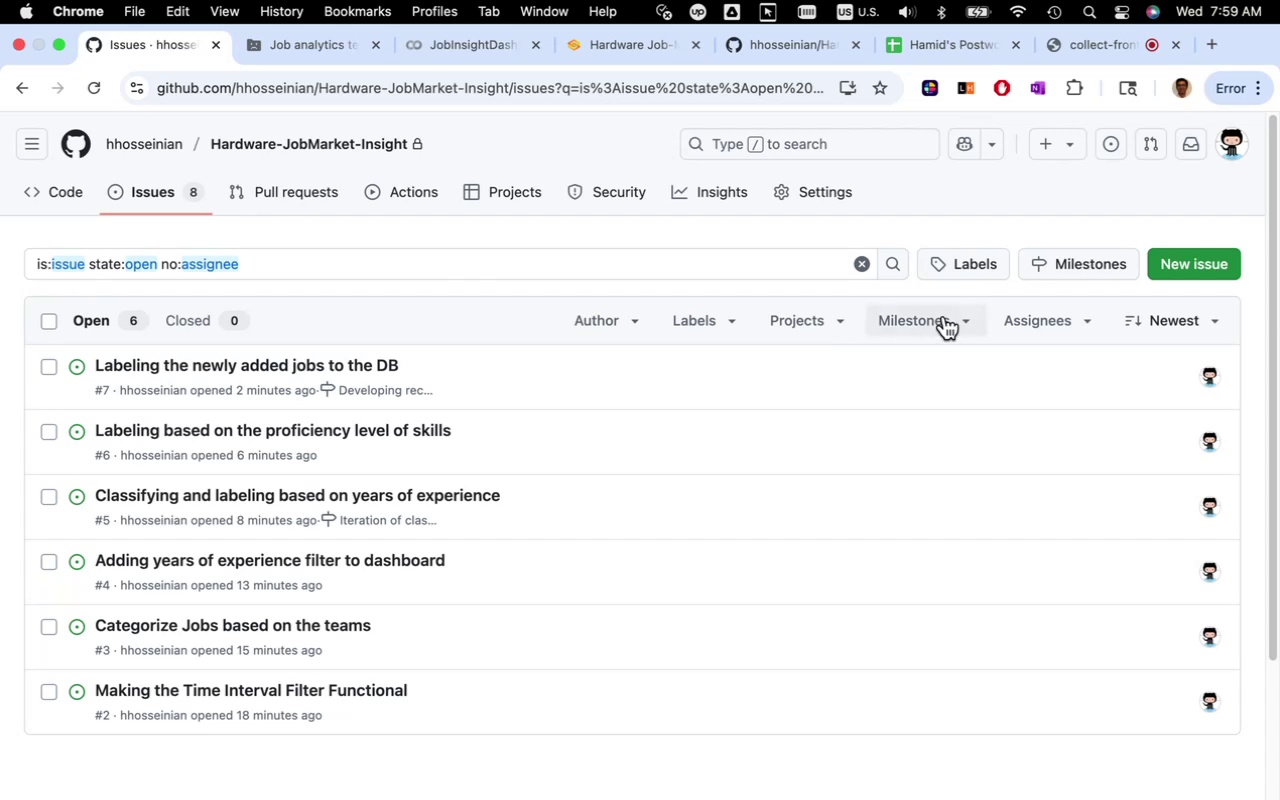 
wait(6.21)
 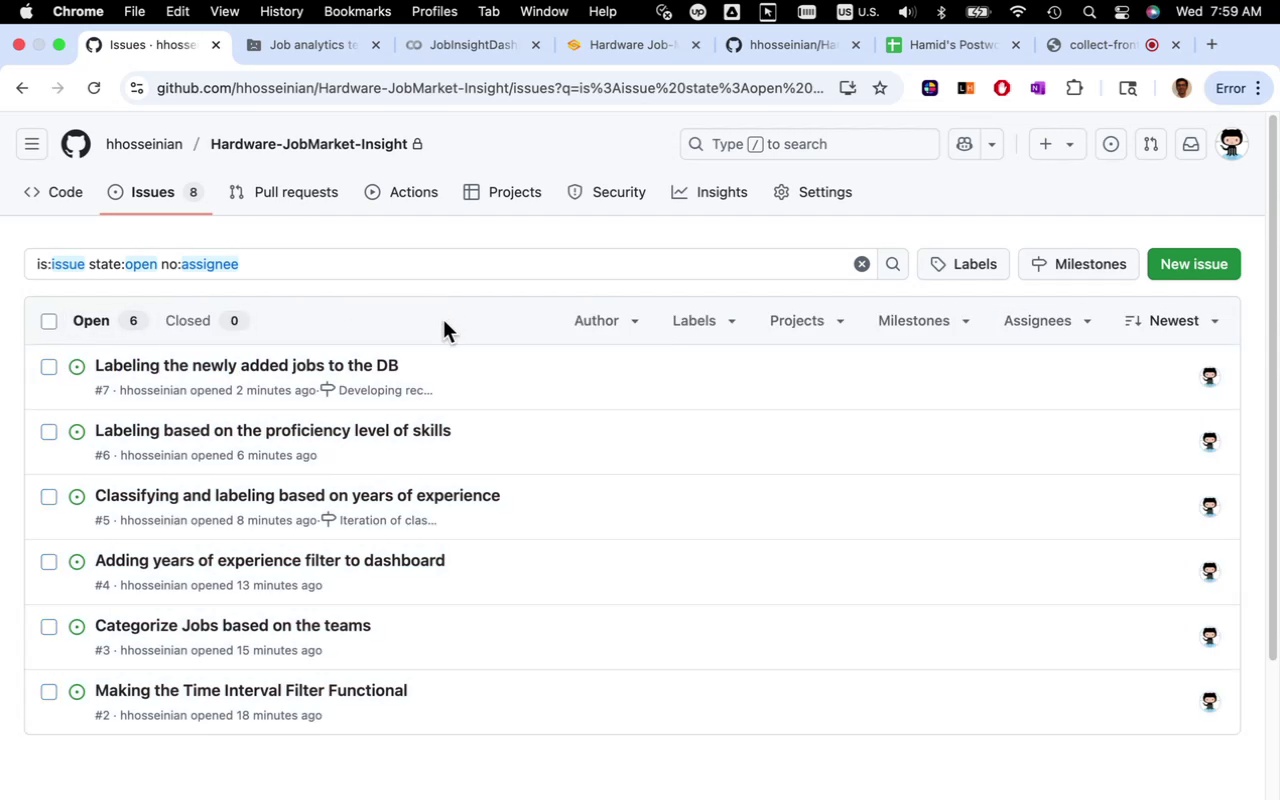 
left_click([1051, 271])
 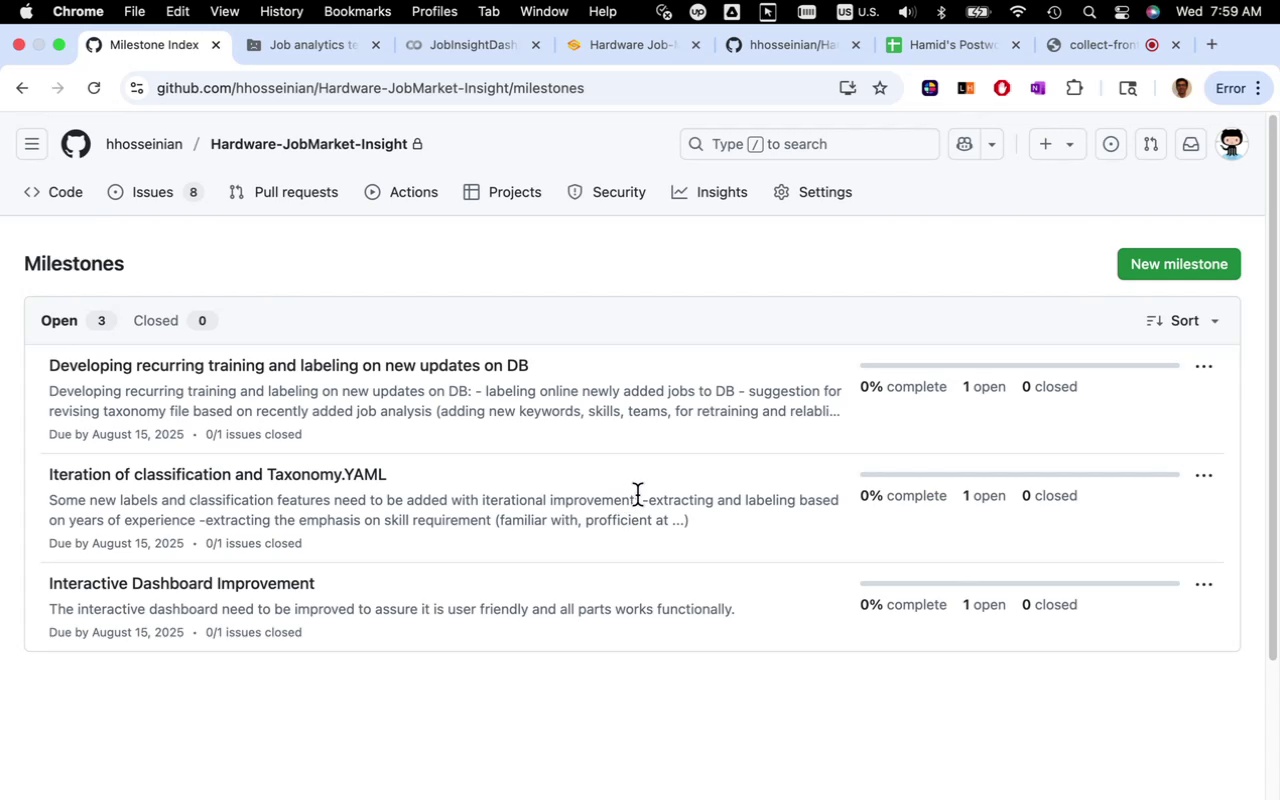 
wait(15.17)
 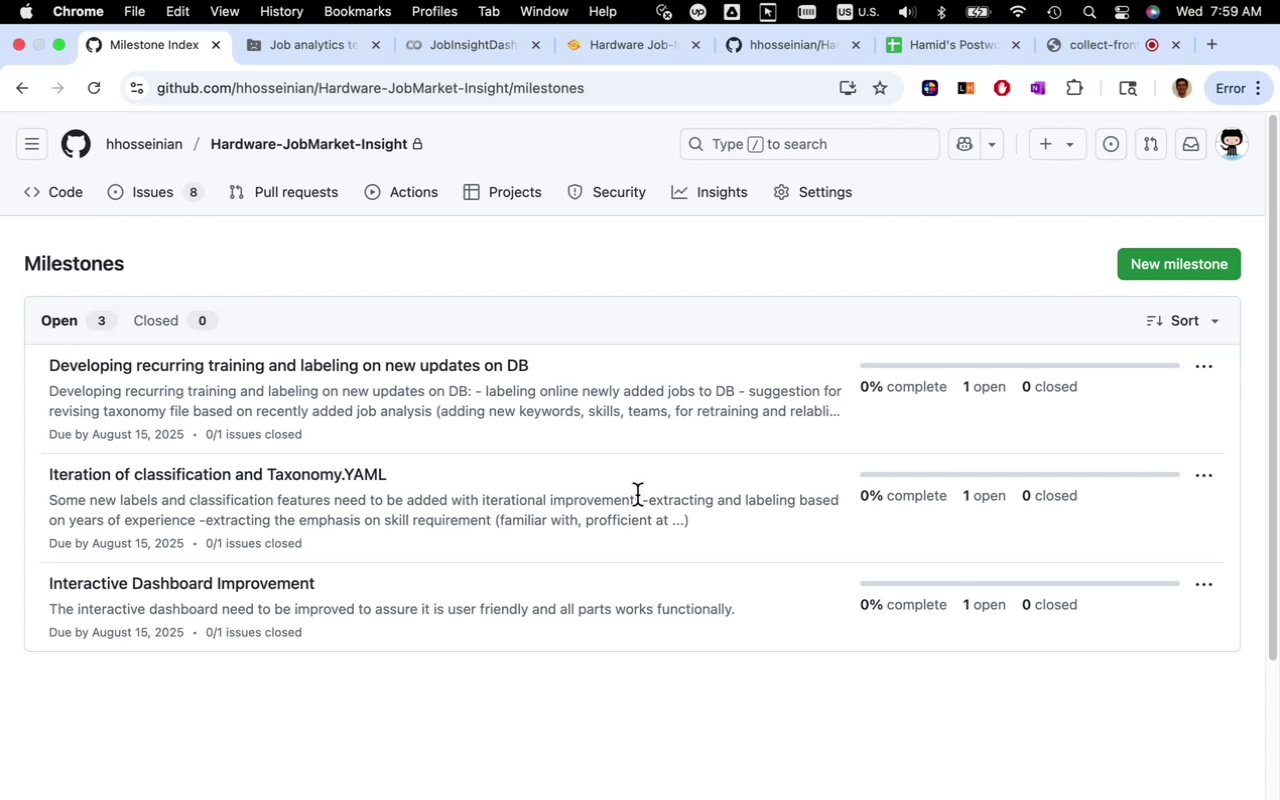 
left_click([1170, 270])
 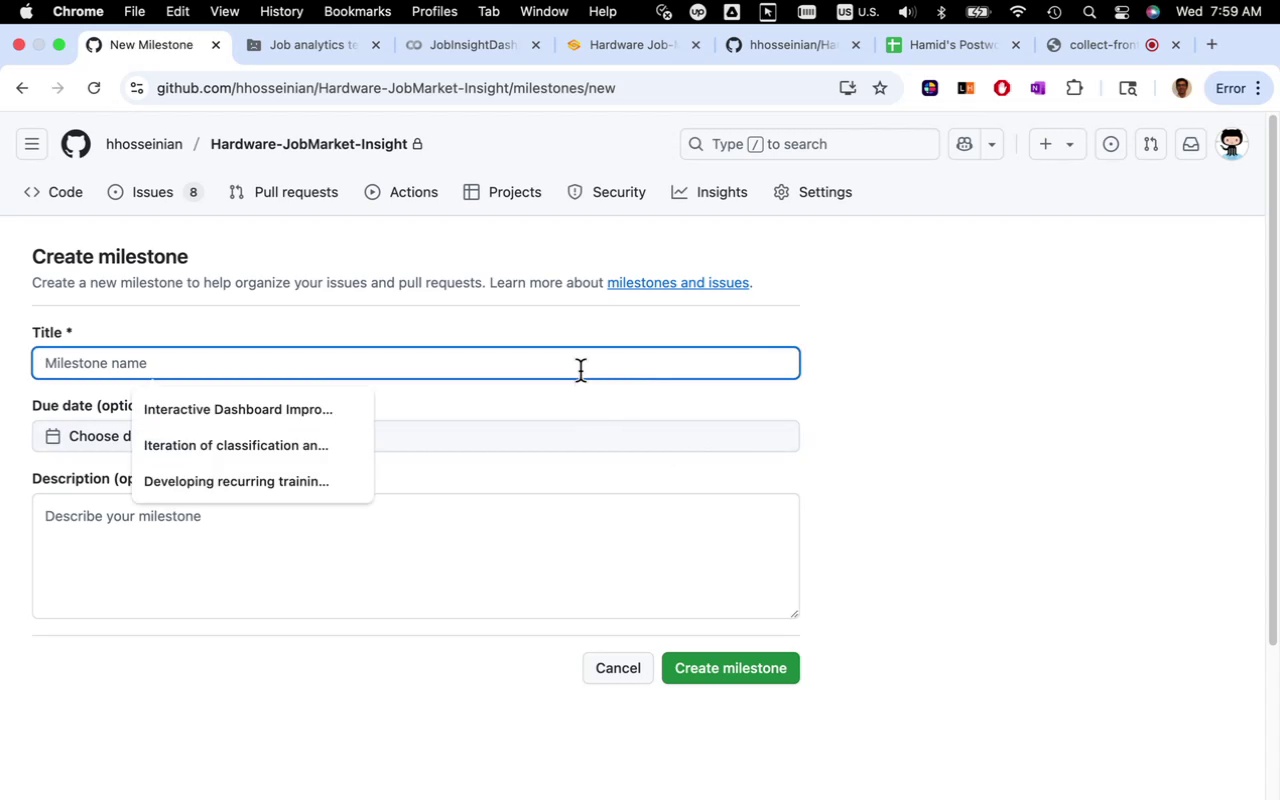 
wait(6.53)
 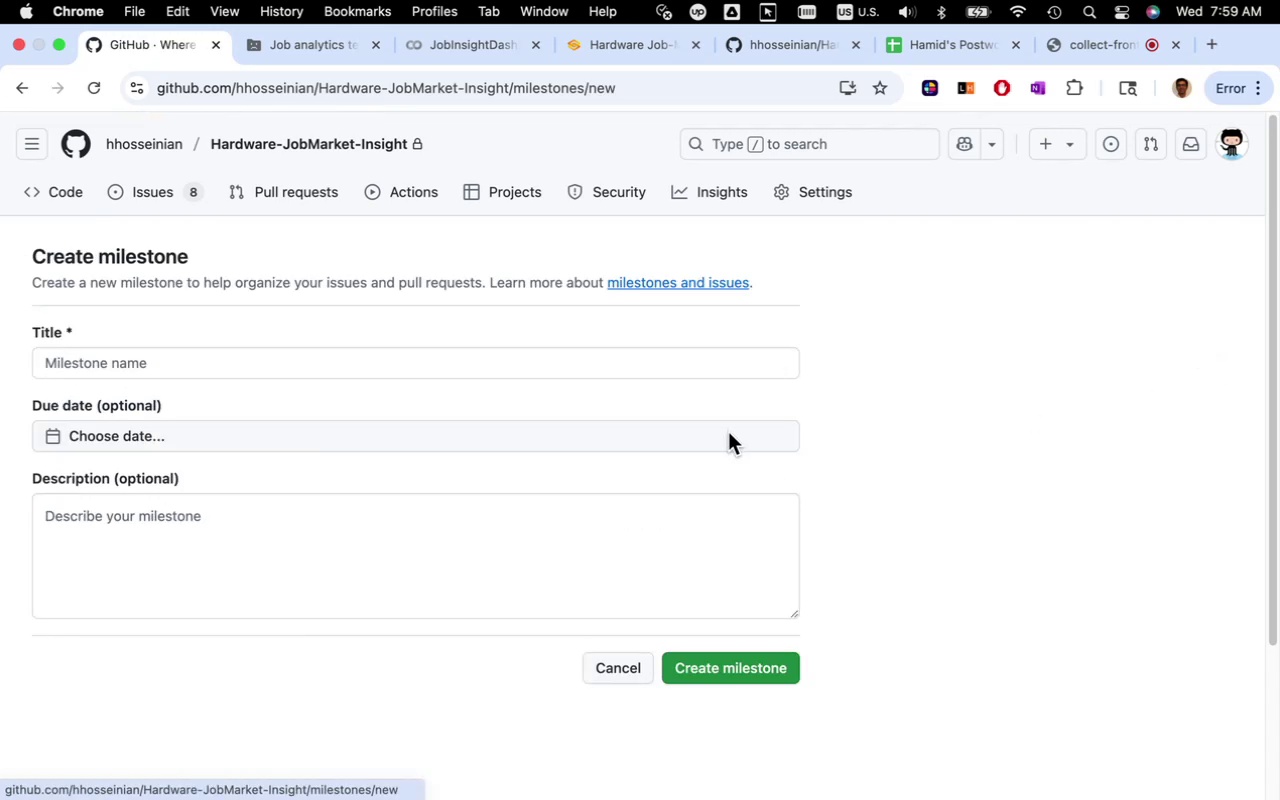 
type(Docummenting the )
 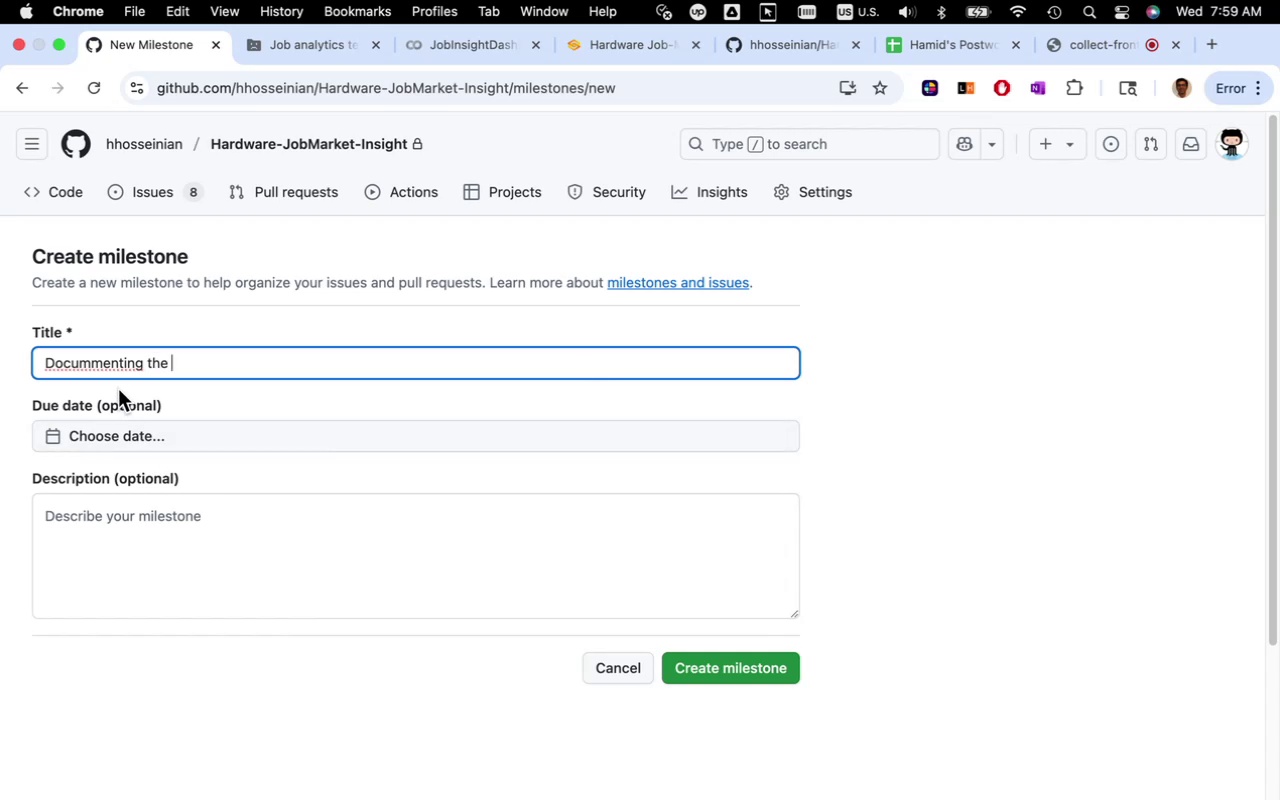 
left_click([115, 365])
 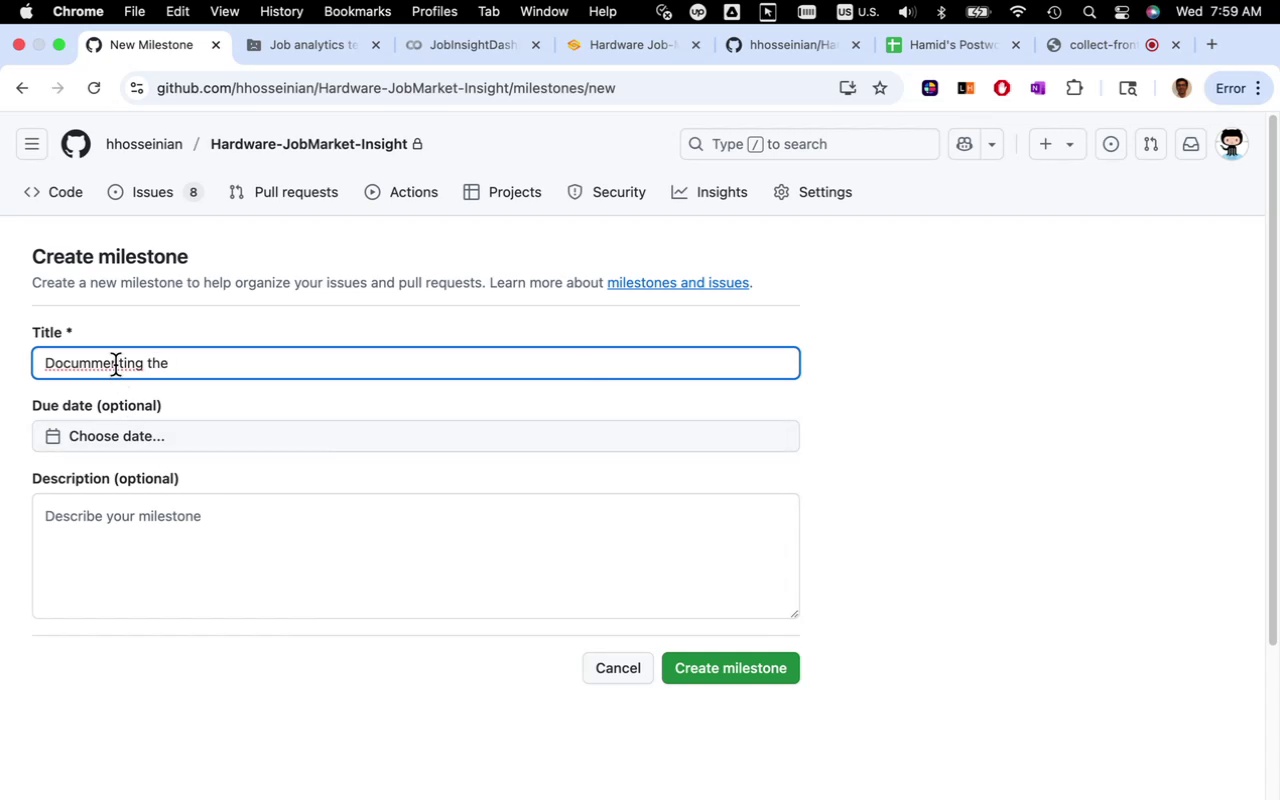 
right_click([115, 365])
 